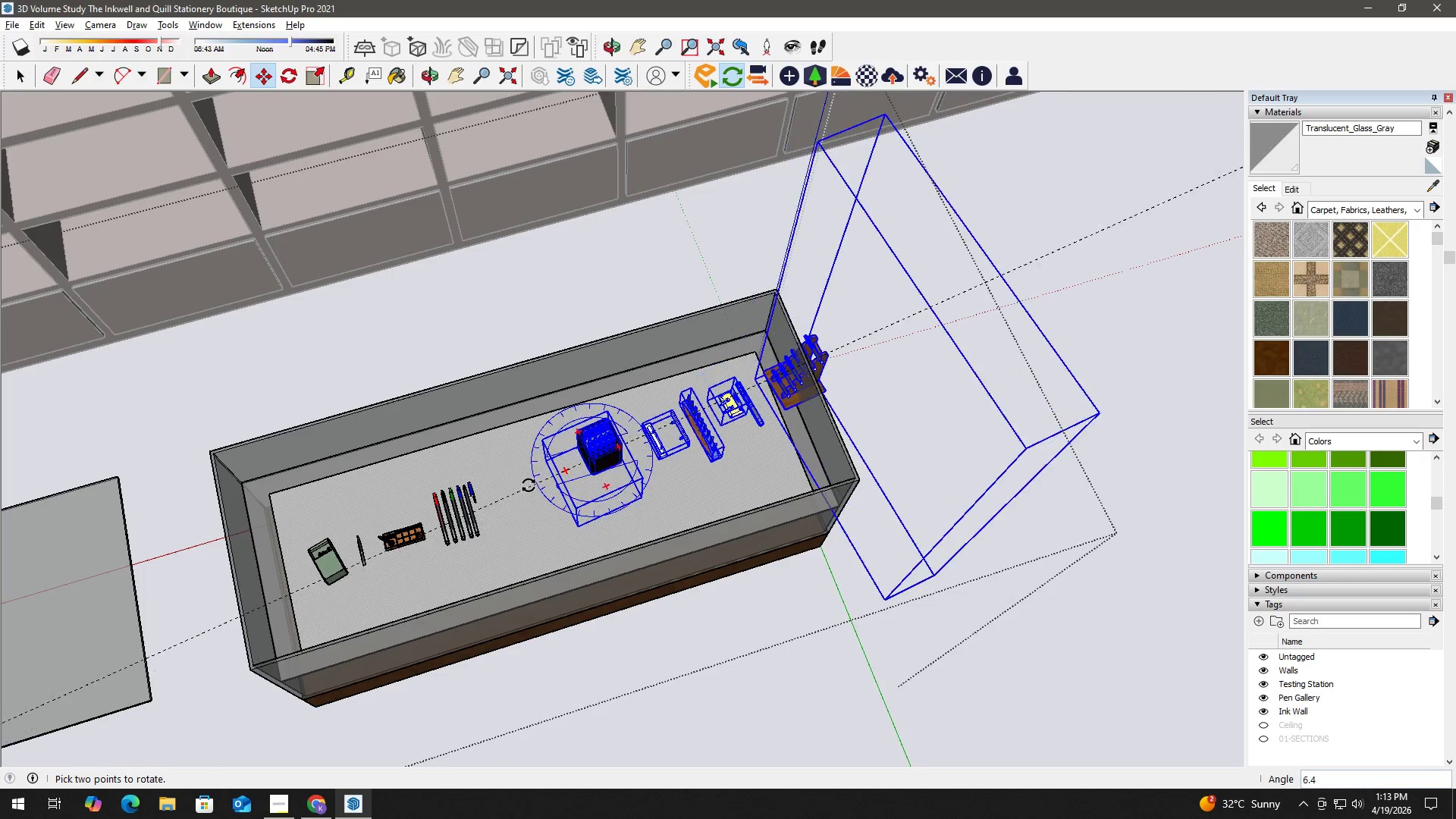 
left_click([528, 478])
 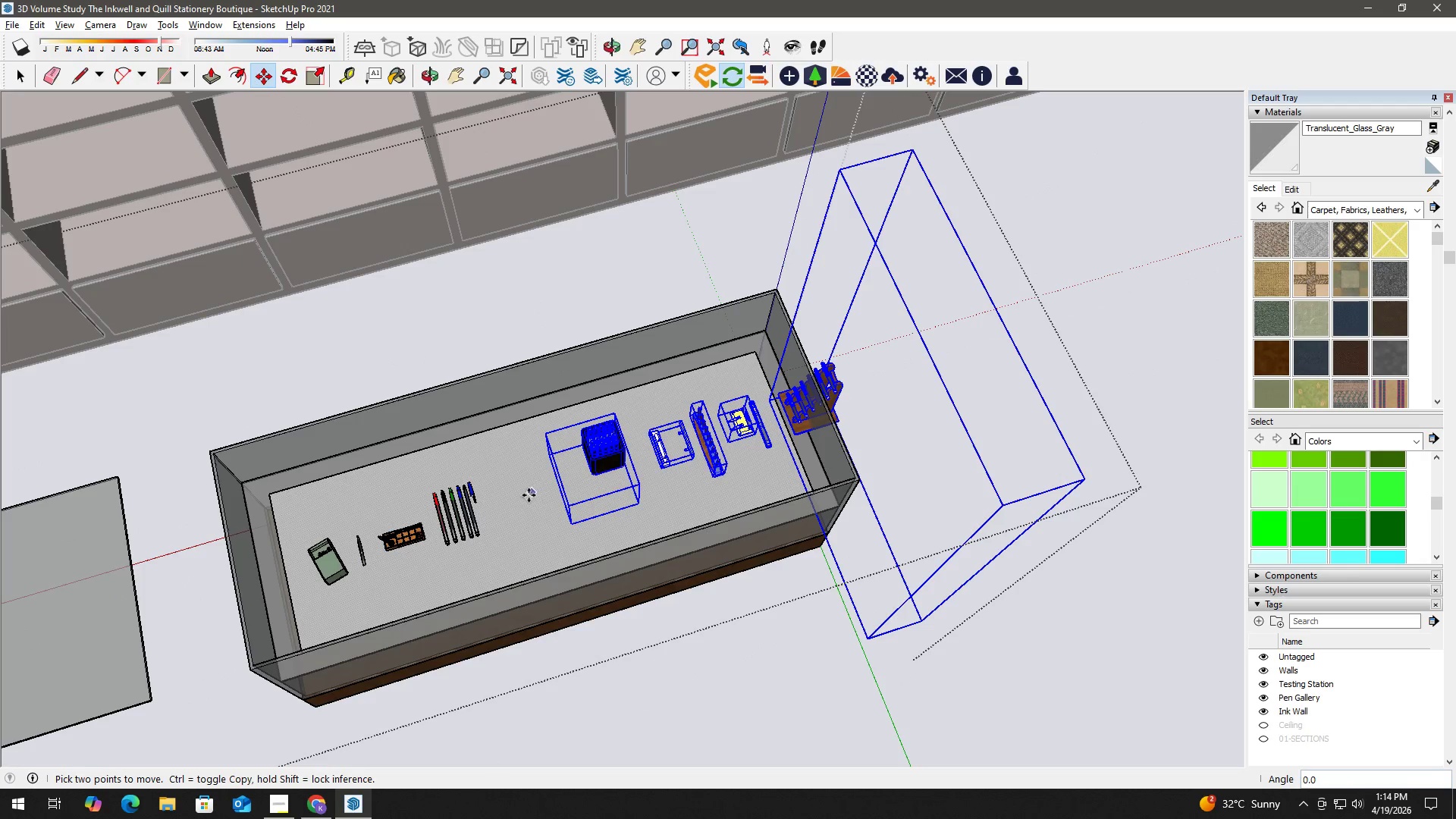 
scroll: coordinate [621, 453], scroll_direction: up, amount: 7.0
 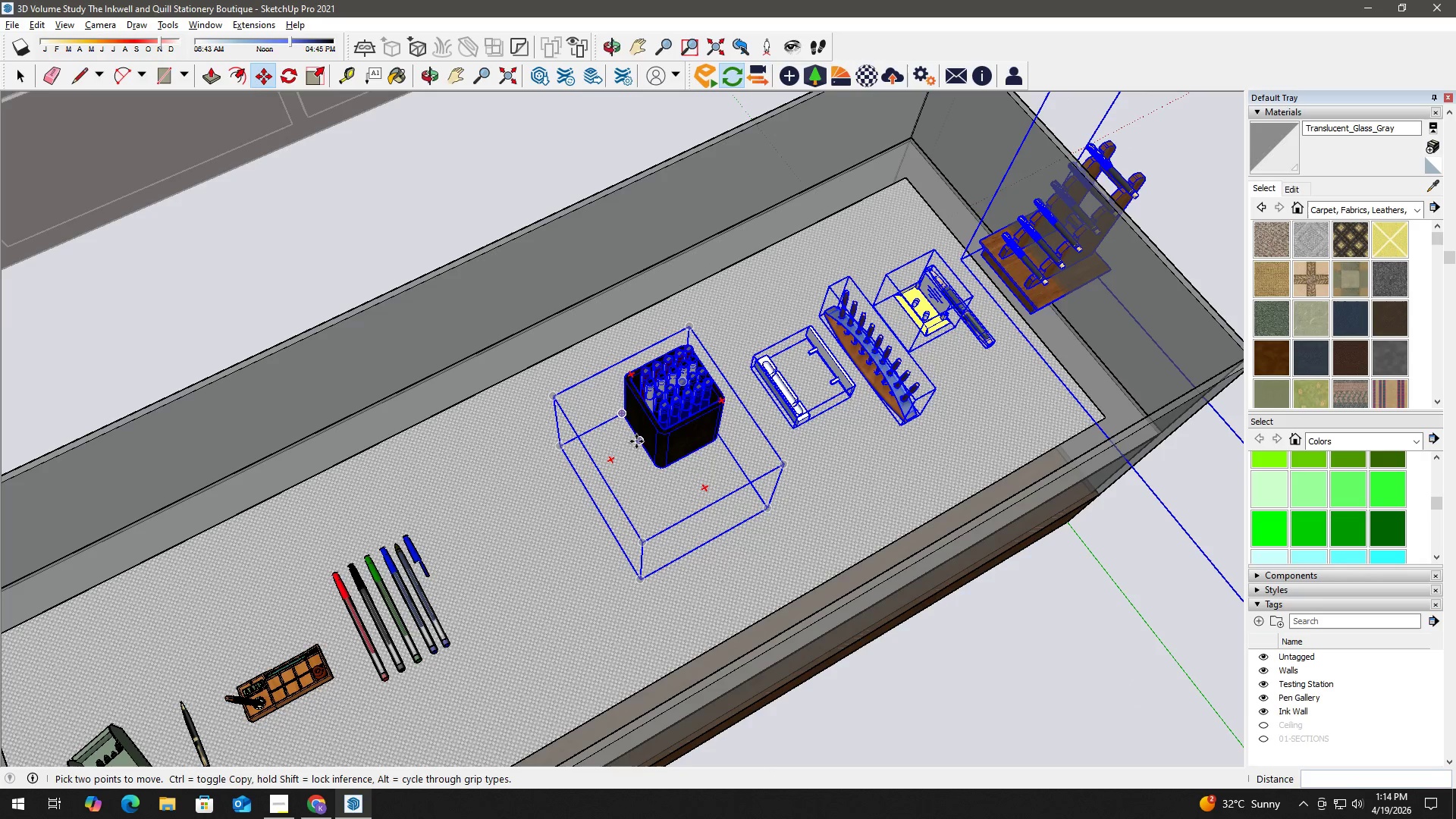 
left_click([636, 439])
 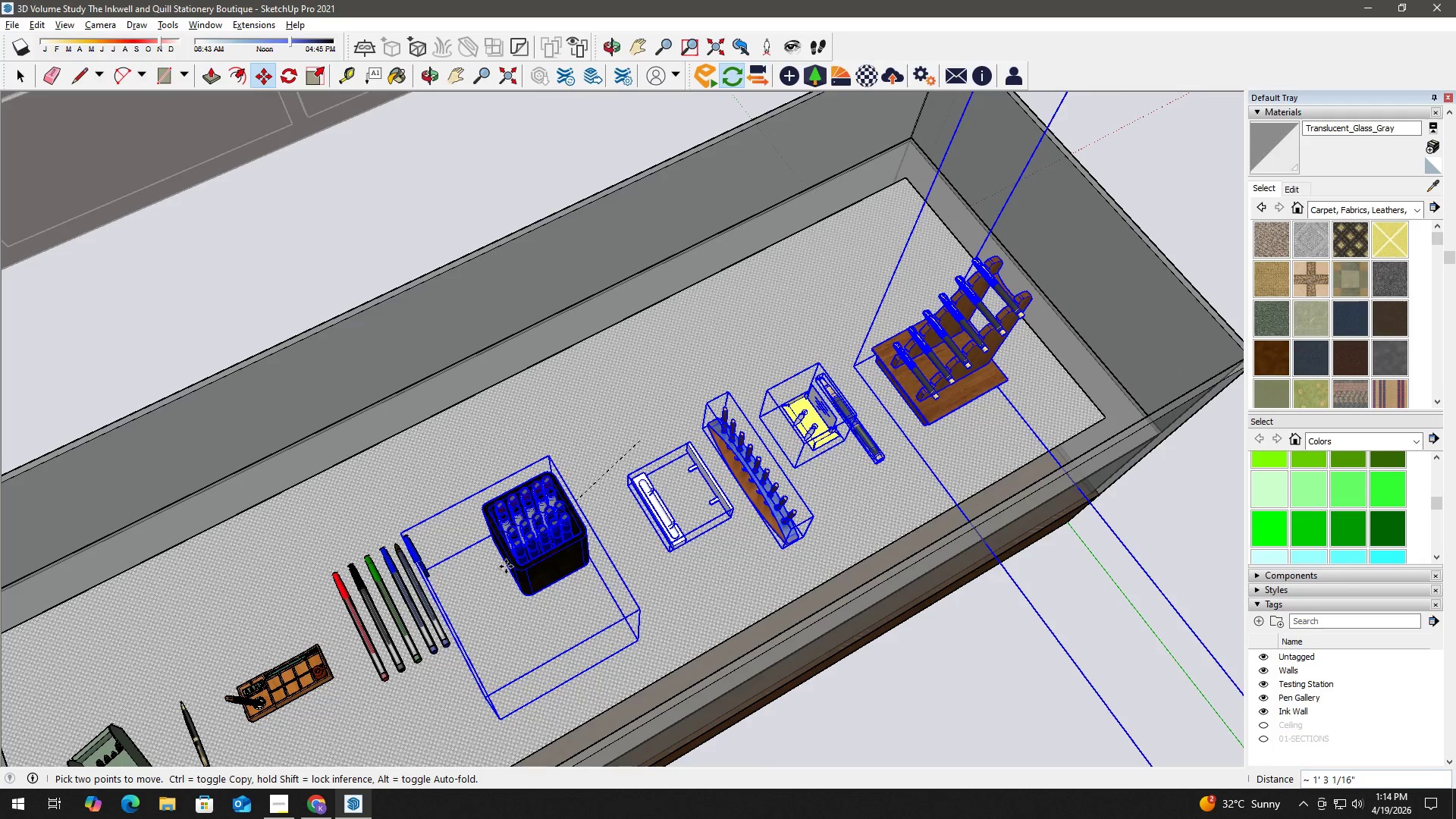 
left_click([506, 566])
 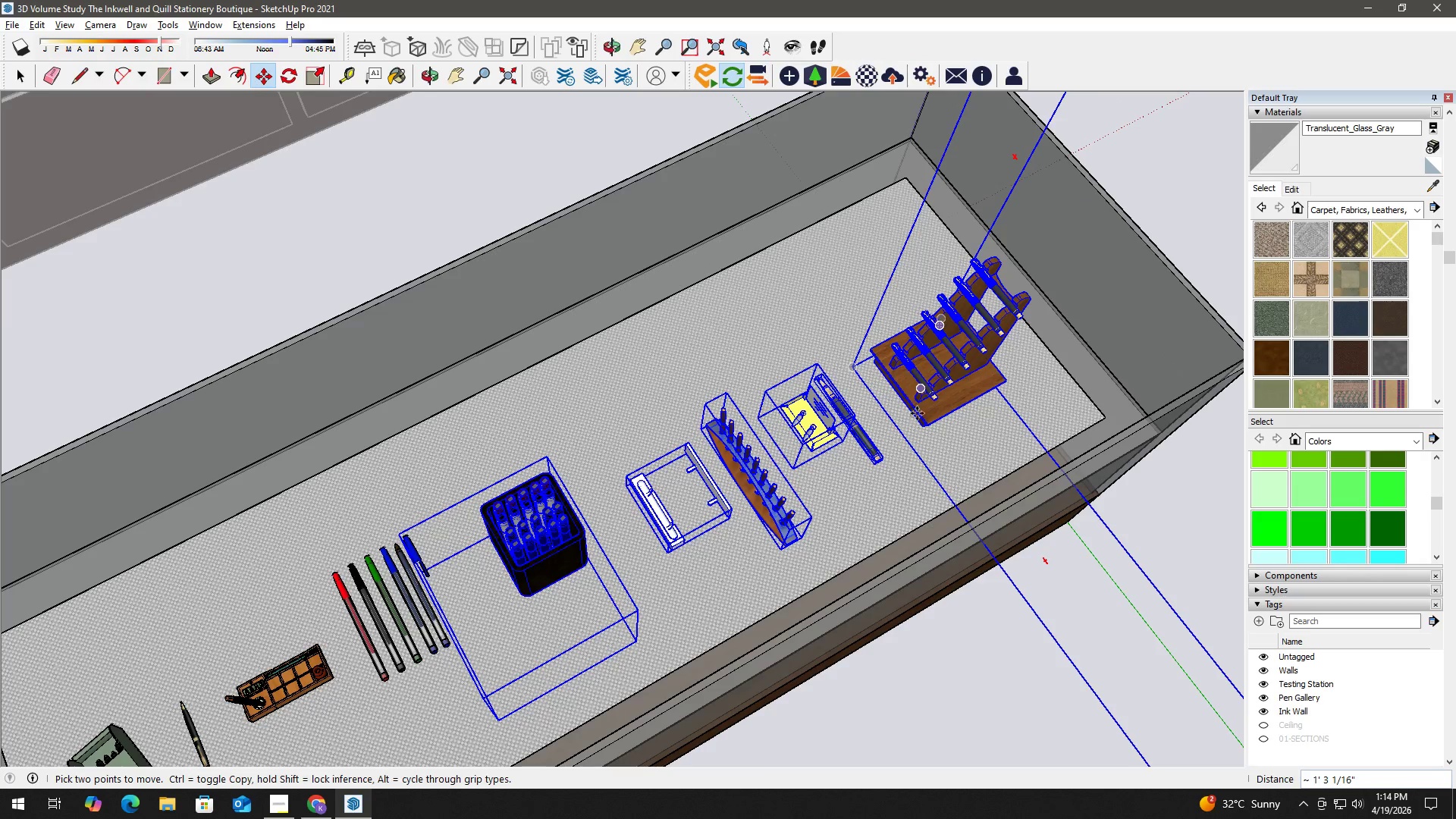 
key(Space)
 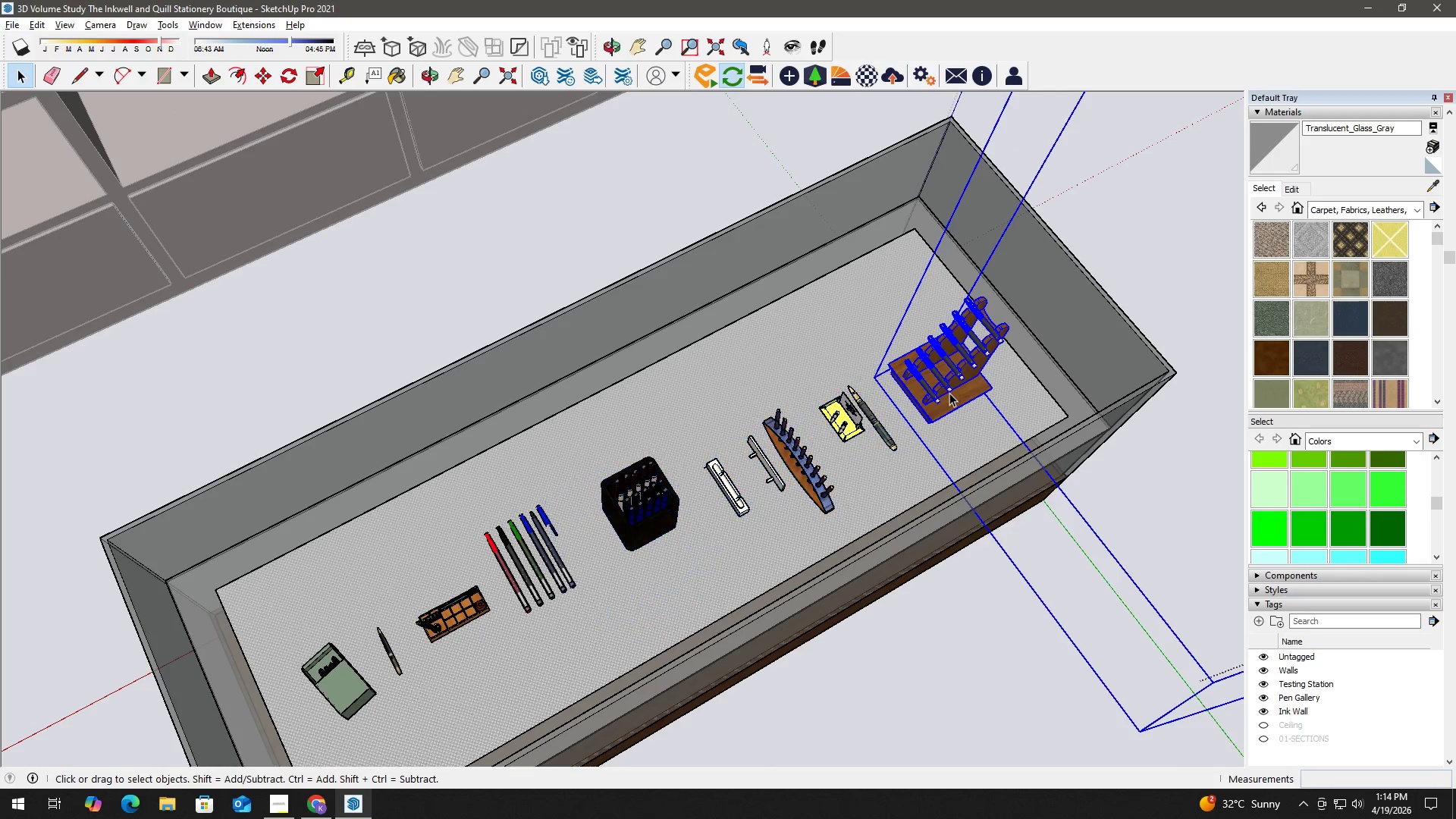 
scroll: coordinate [944, 409], scroll_direction: down, amount: 6.0
 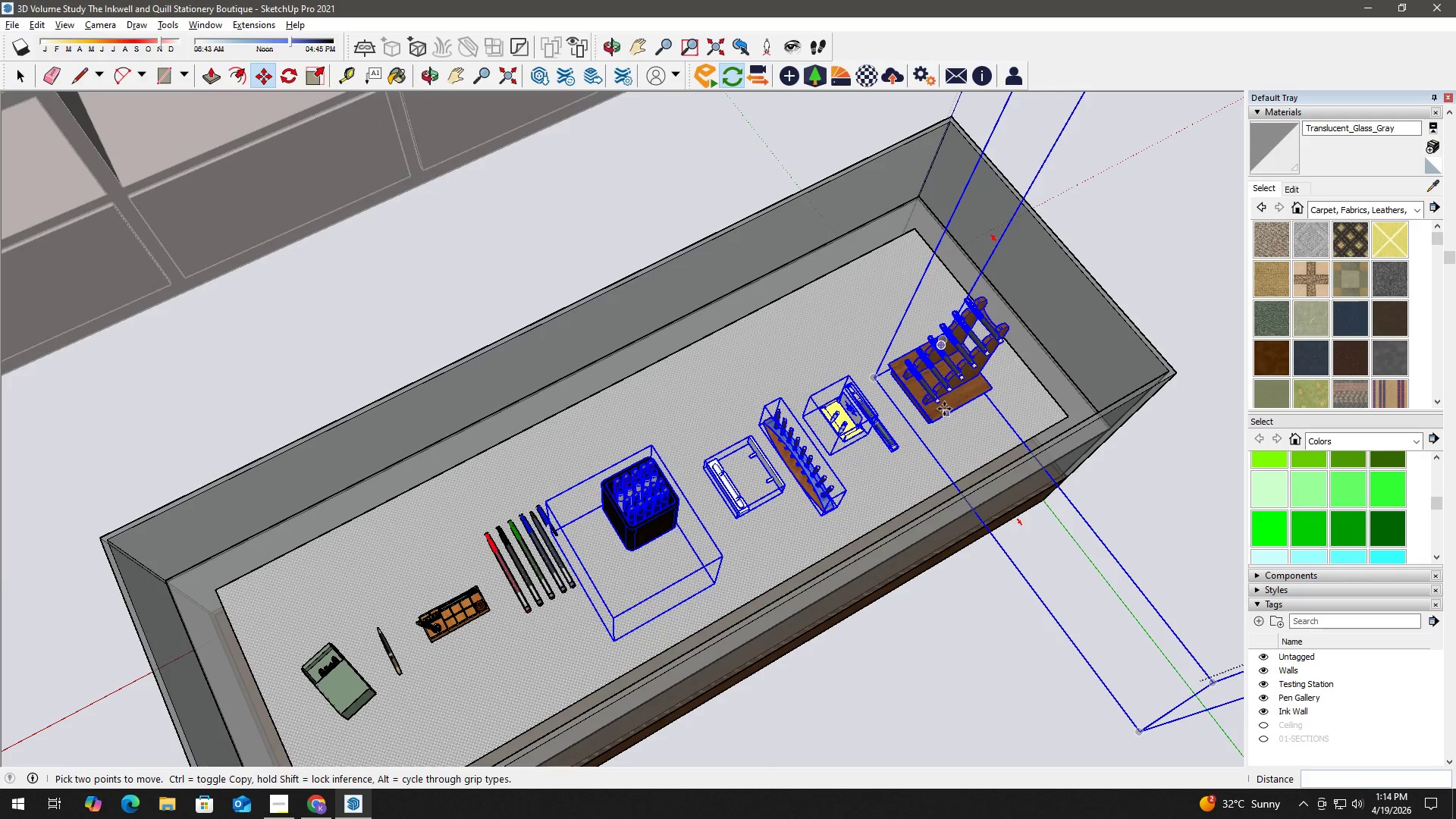 
double_click([949, 393])
 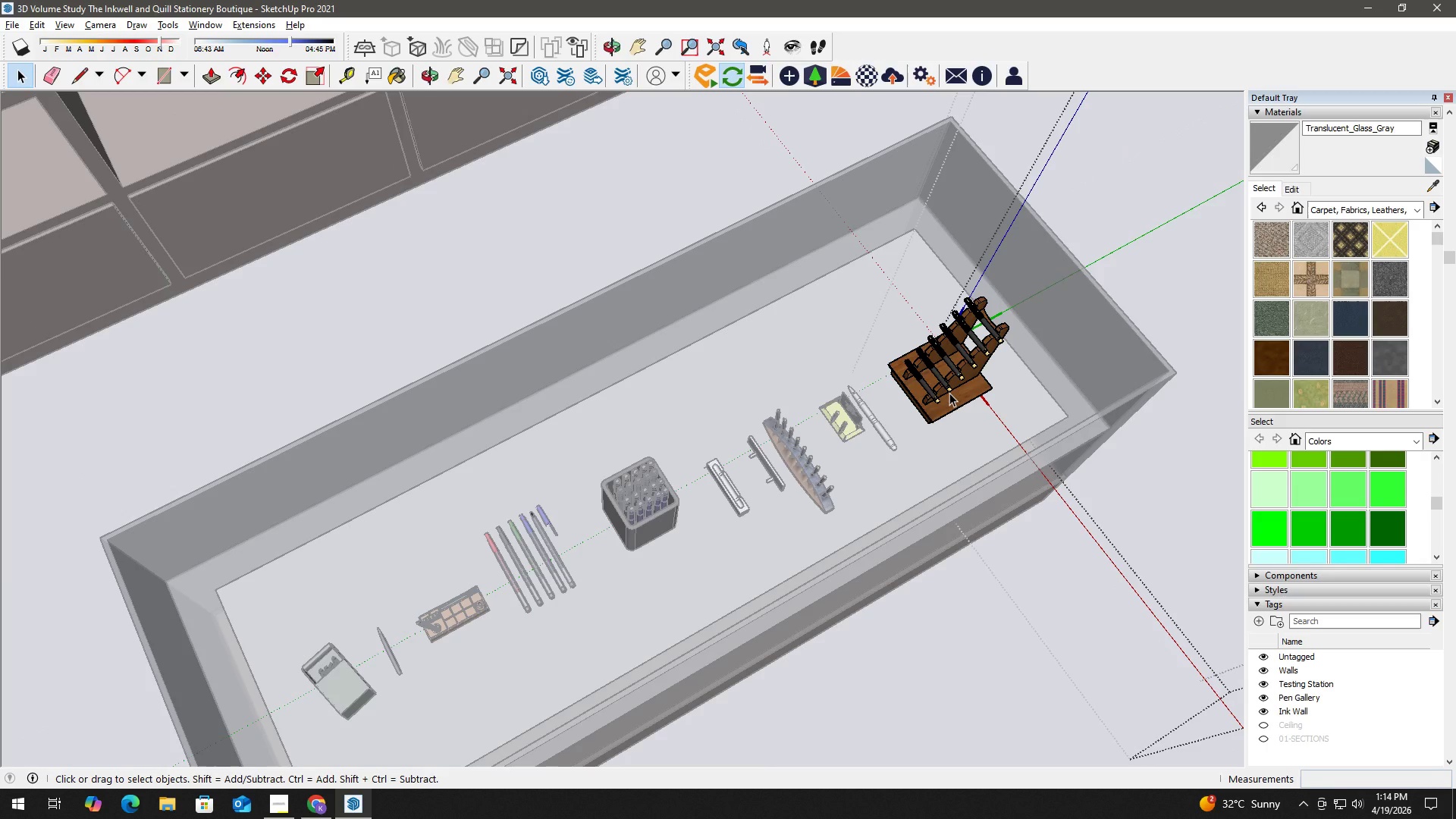 
left_click([949, 393])
 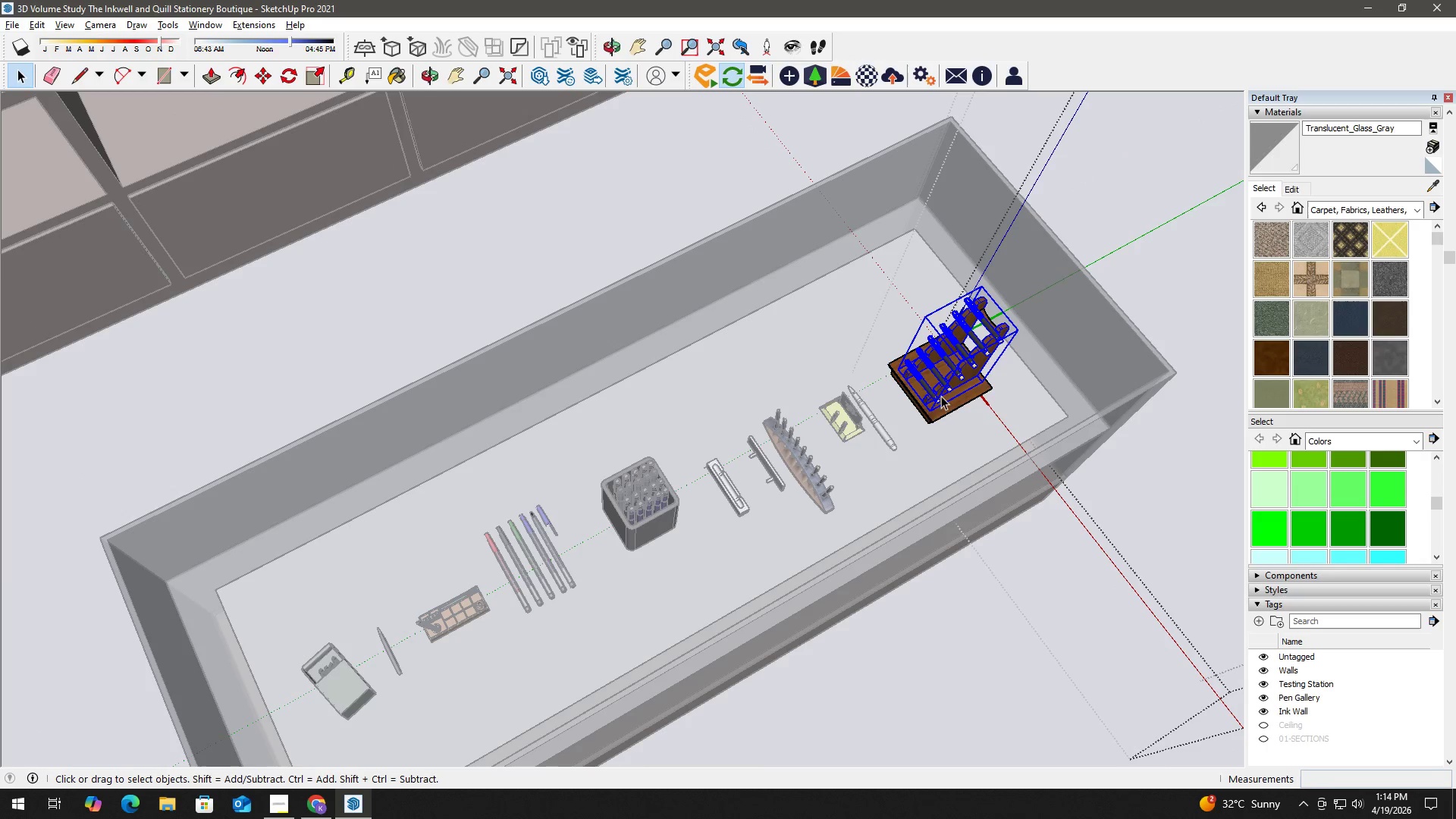 
scroll: coordinate [923, 404], scroll_direction: down, amount: 2.0
 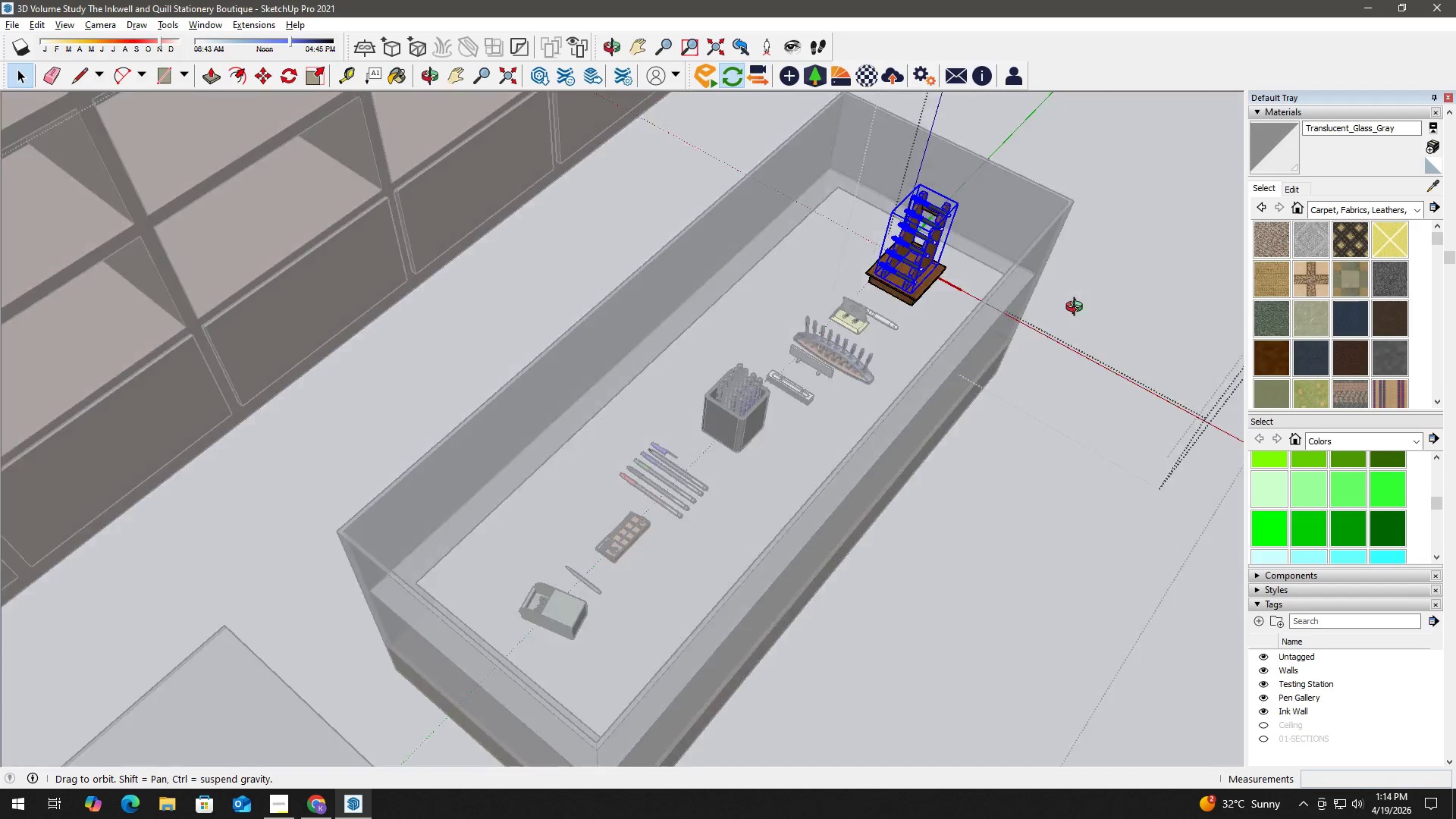 
key(H)
 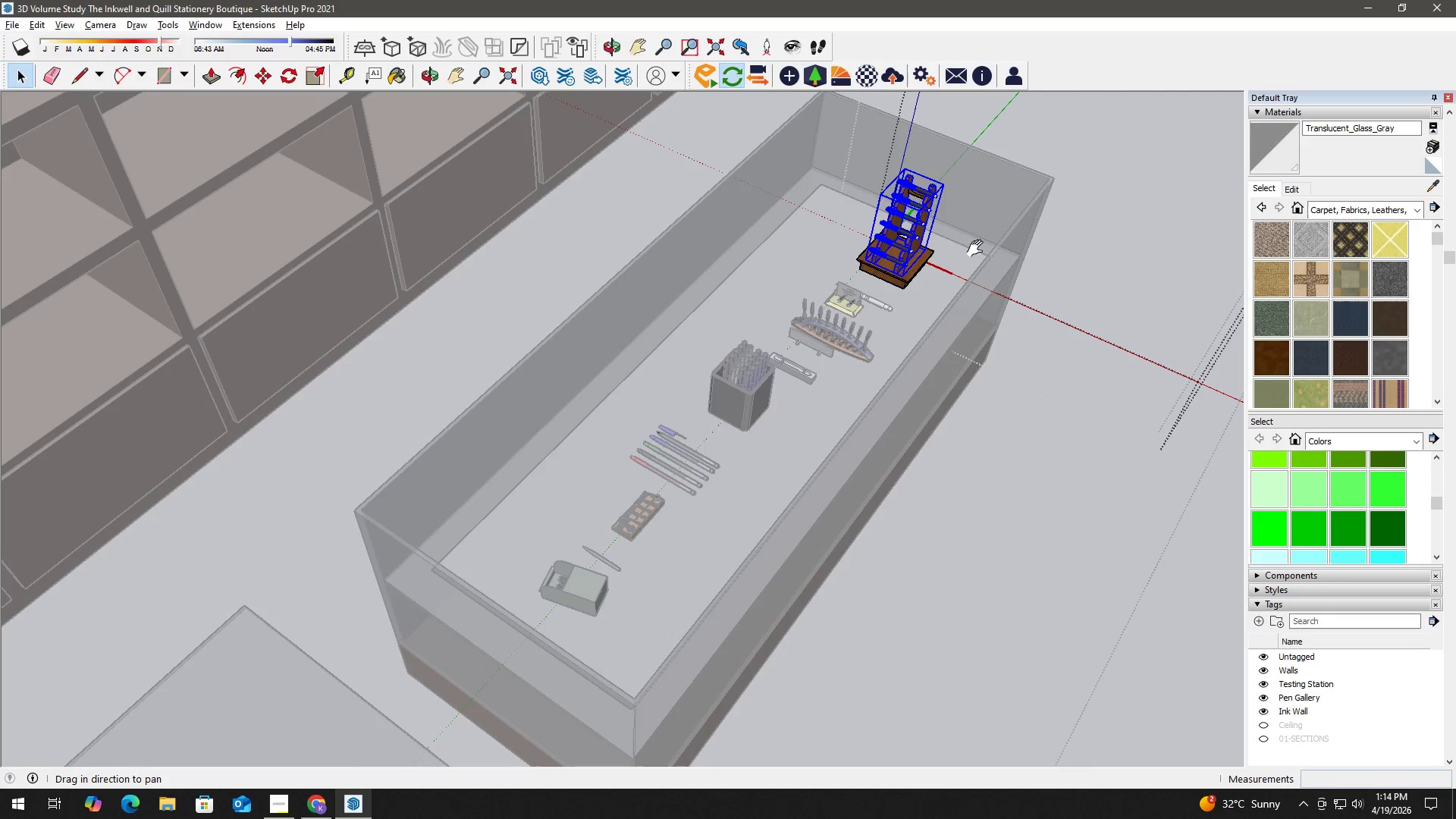 
left_click_drag(start_coordinate=[963, 251], to_coordinate=[728, 550])
 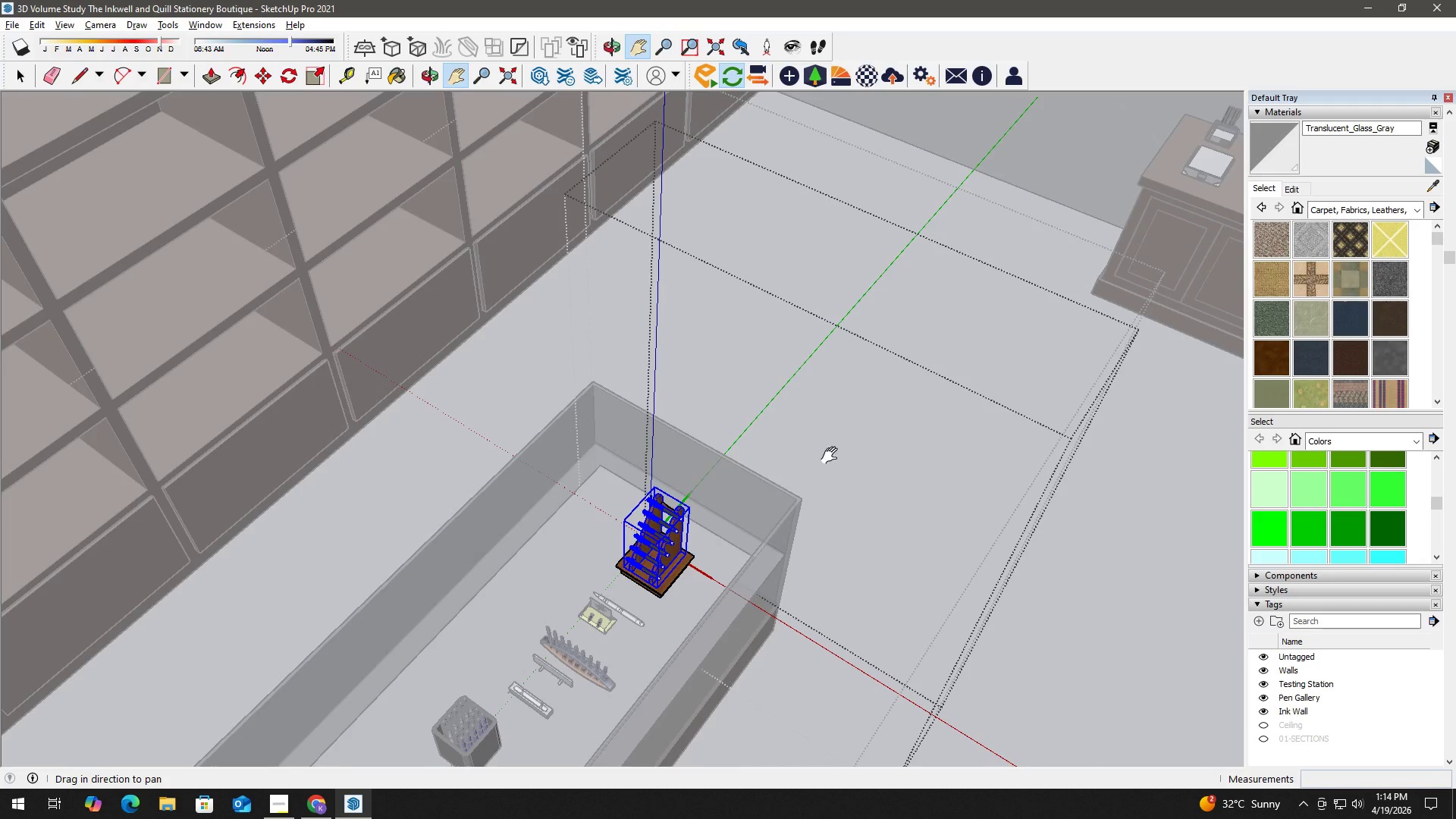 
key(Space)
 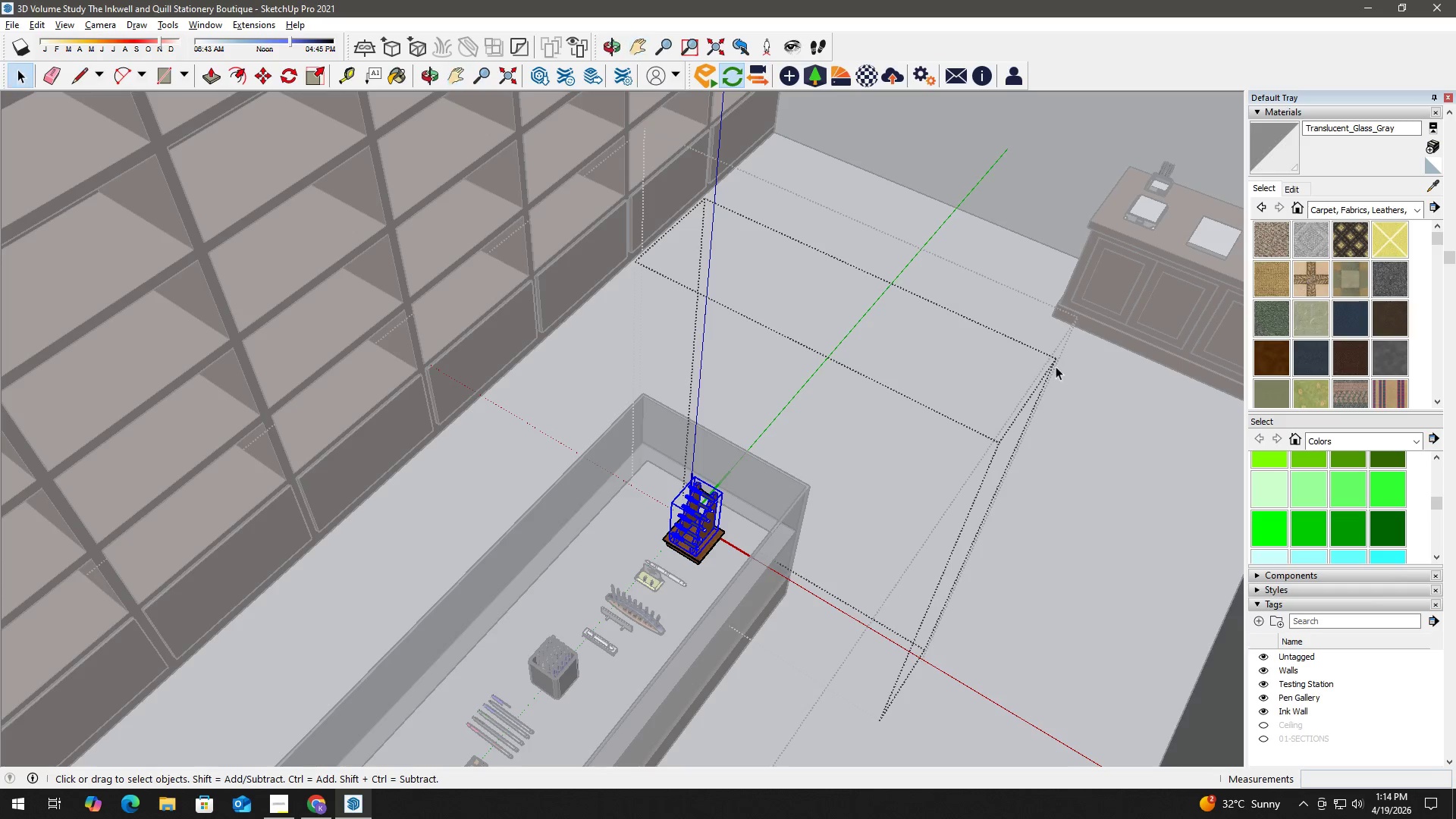 
scroll: coordinate [839, 441], scroll_direction: down, amount: 2.0
 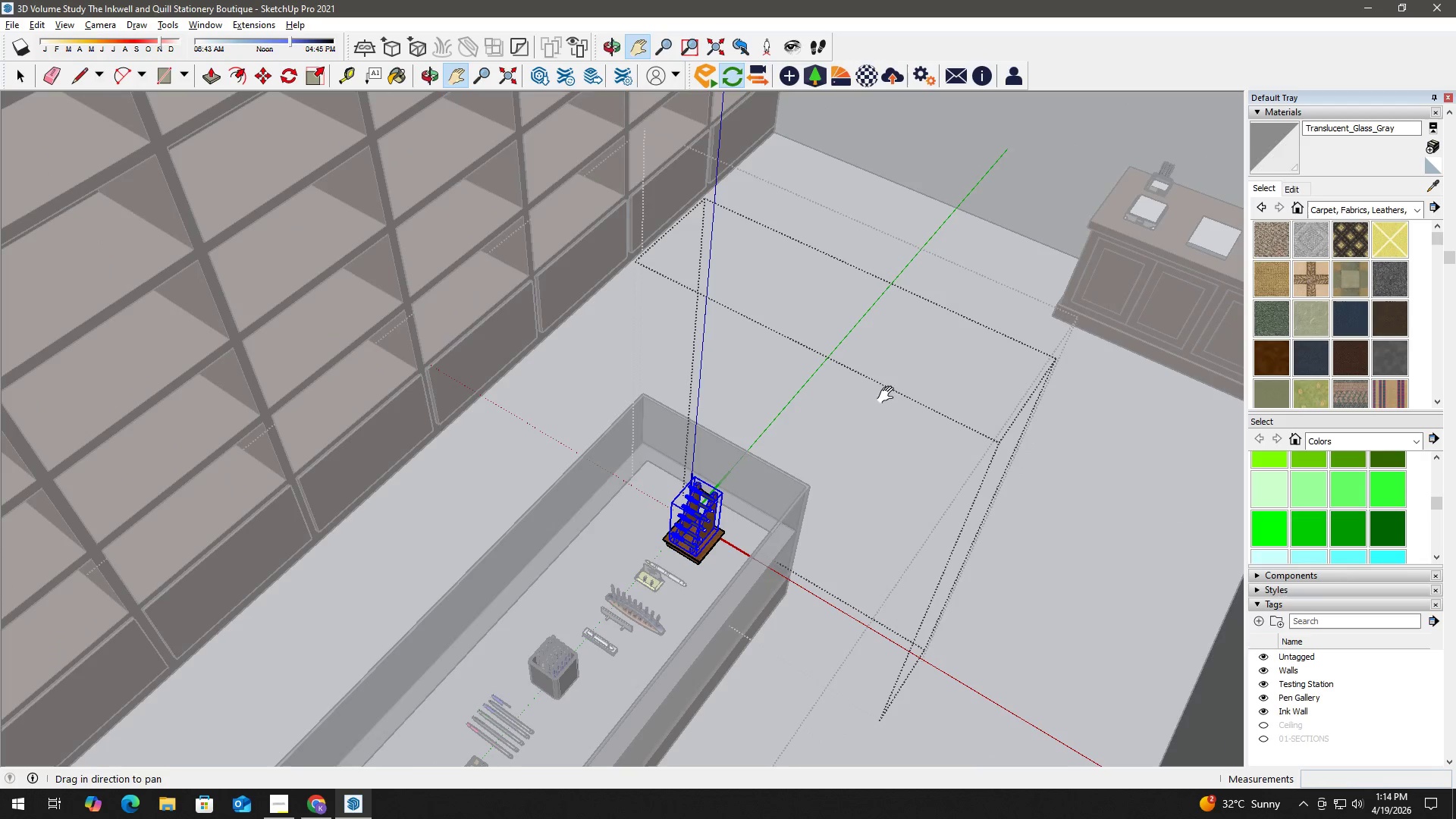 
left_click_drag(start_coordinate=[1056, 366], to_coordinate=[609, 200])
 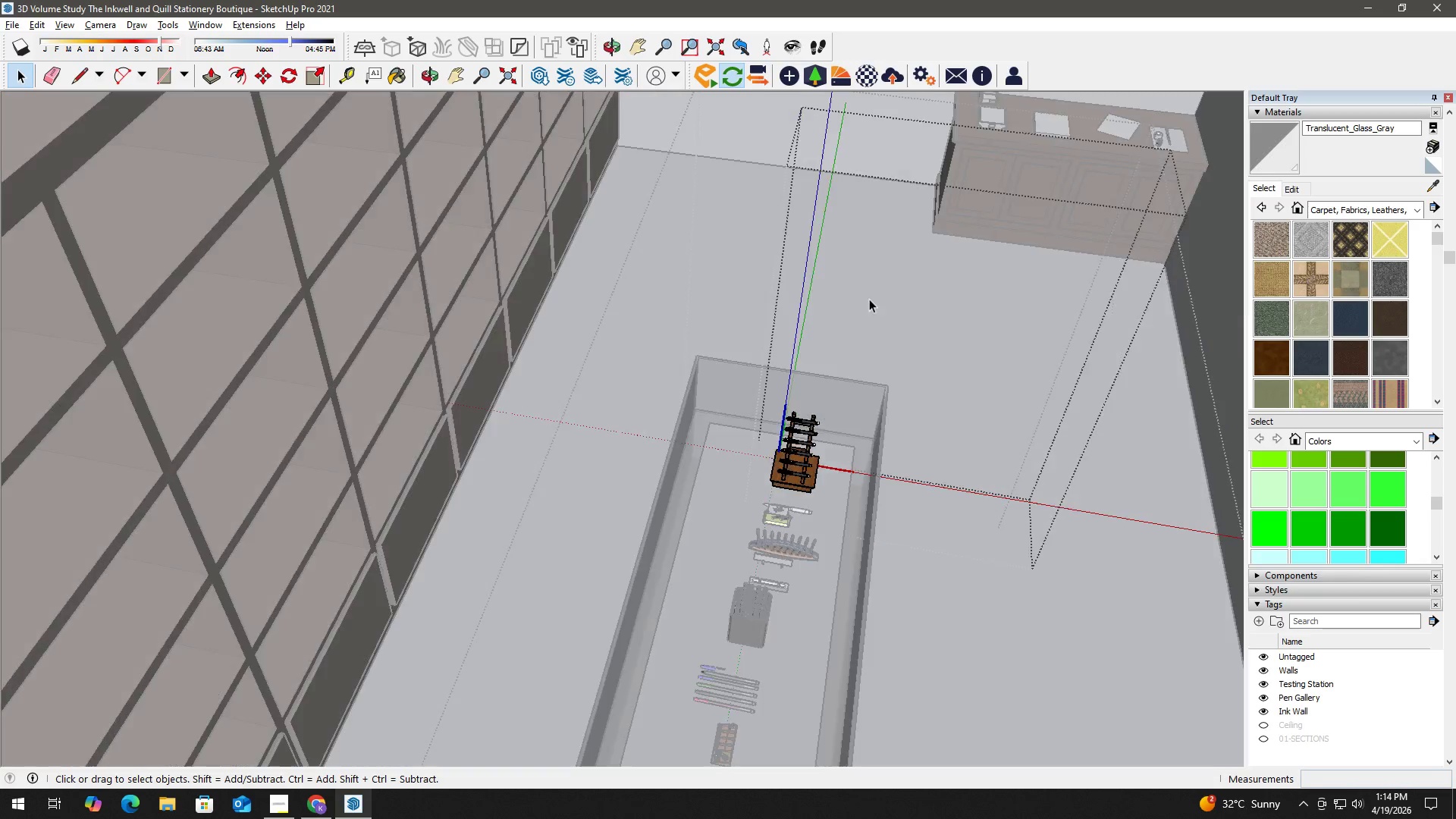 
key(H)
 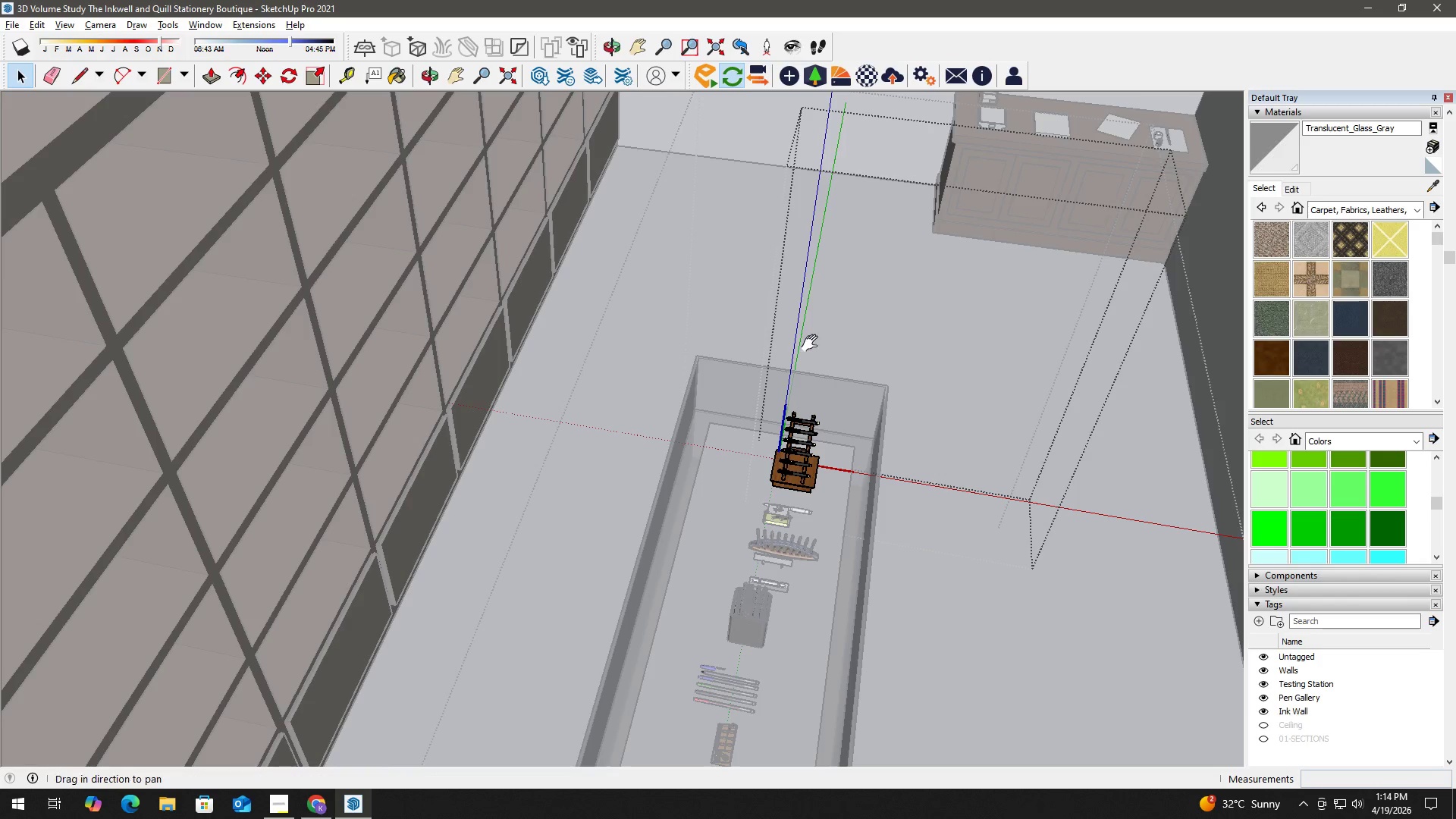 
left_click_drag(start_coordinate=[811, 345], to_coordinate=[707, 457])
 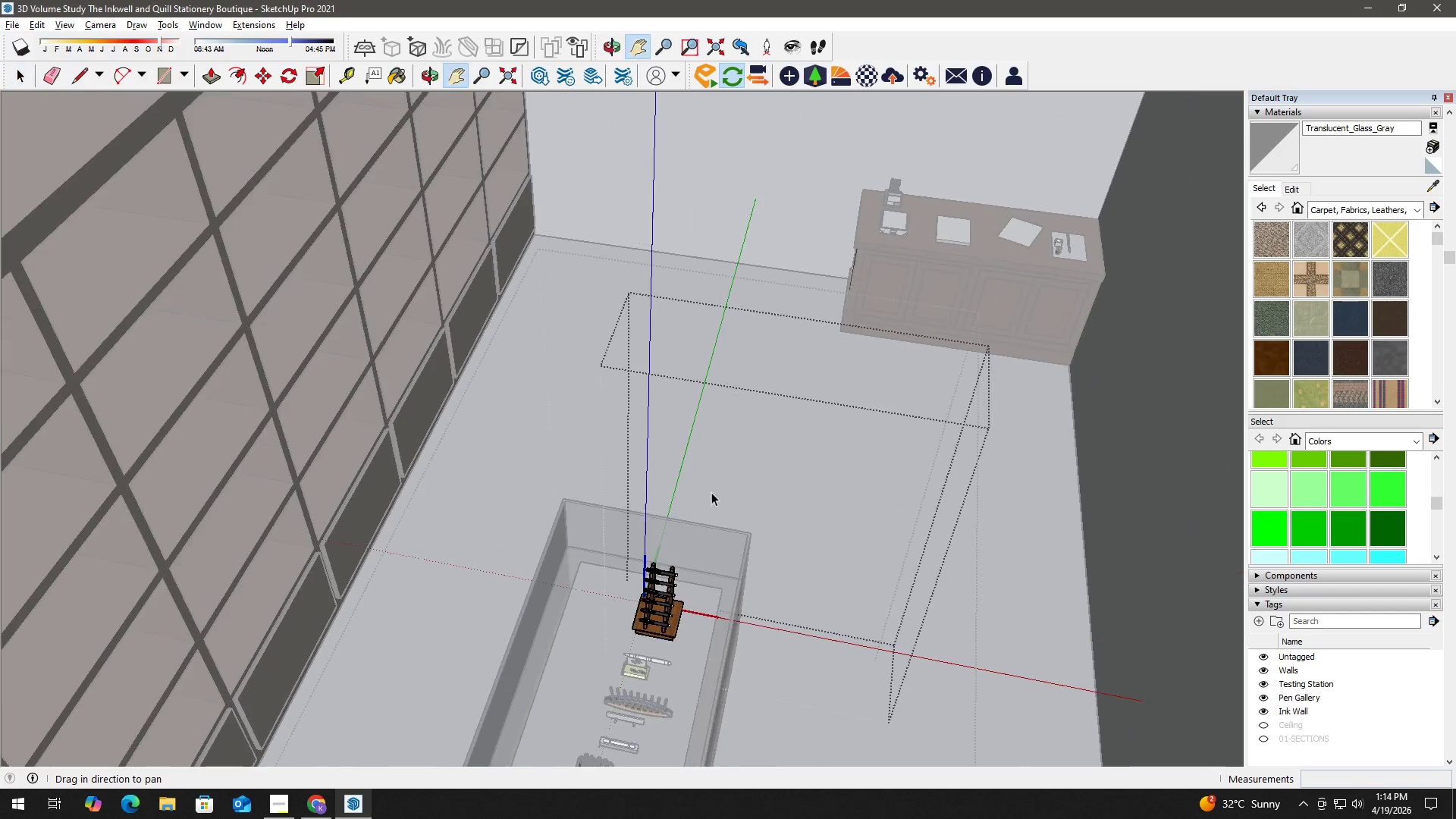 
key(Space)
 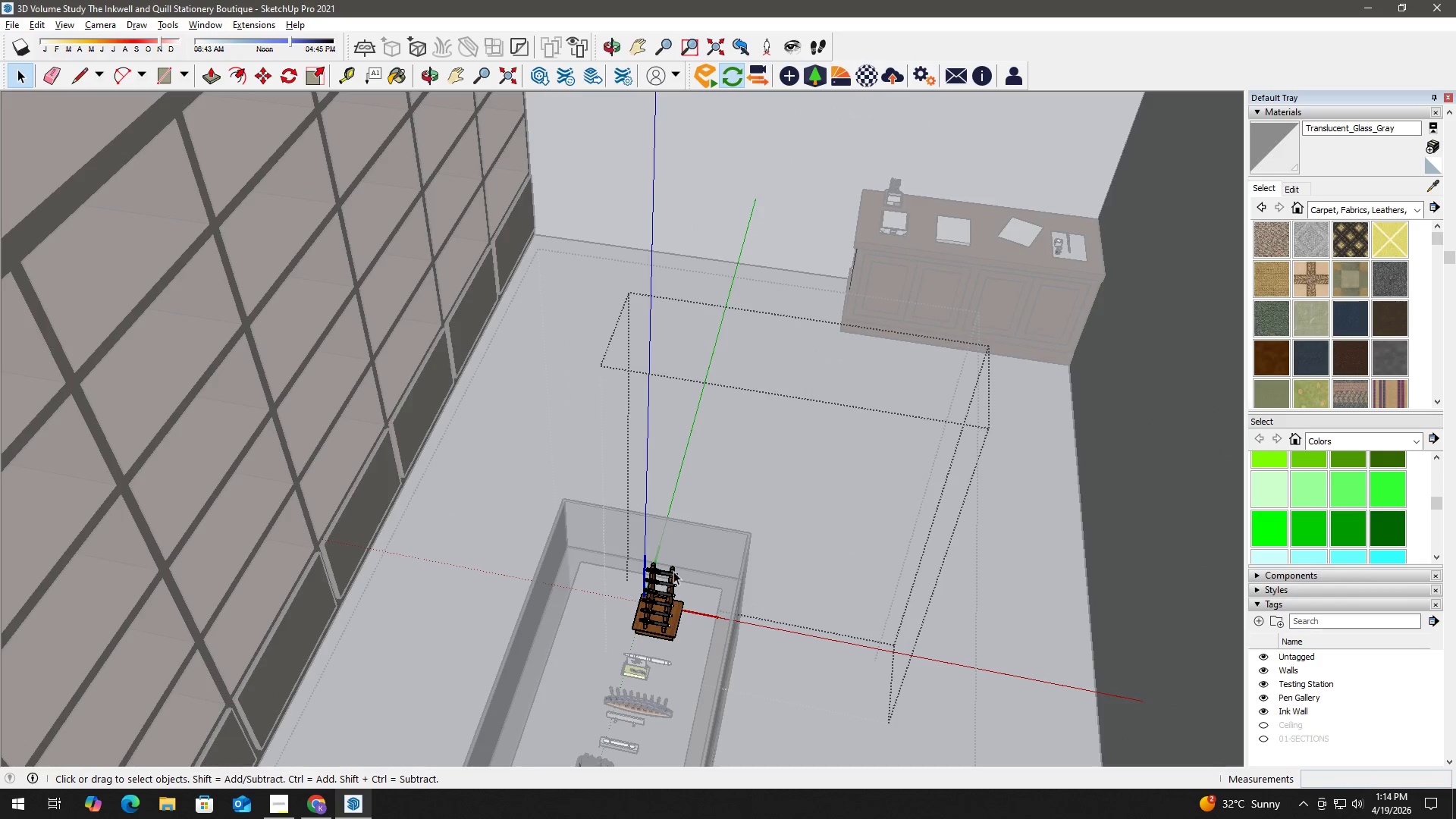 
left_click([673, 571])
 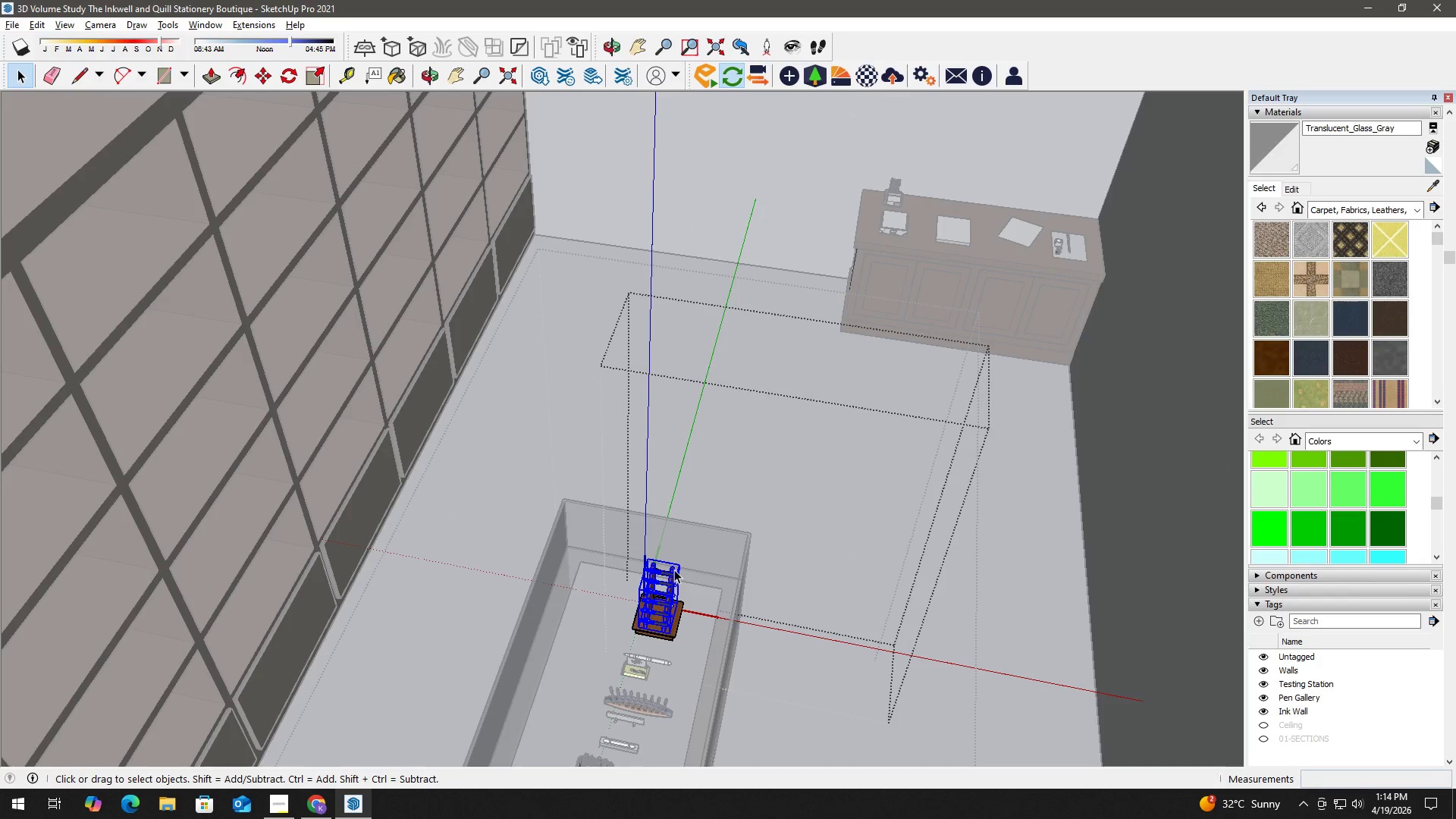 
double_click([674, 570])
 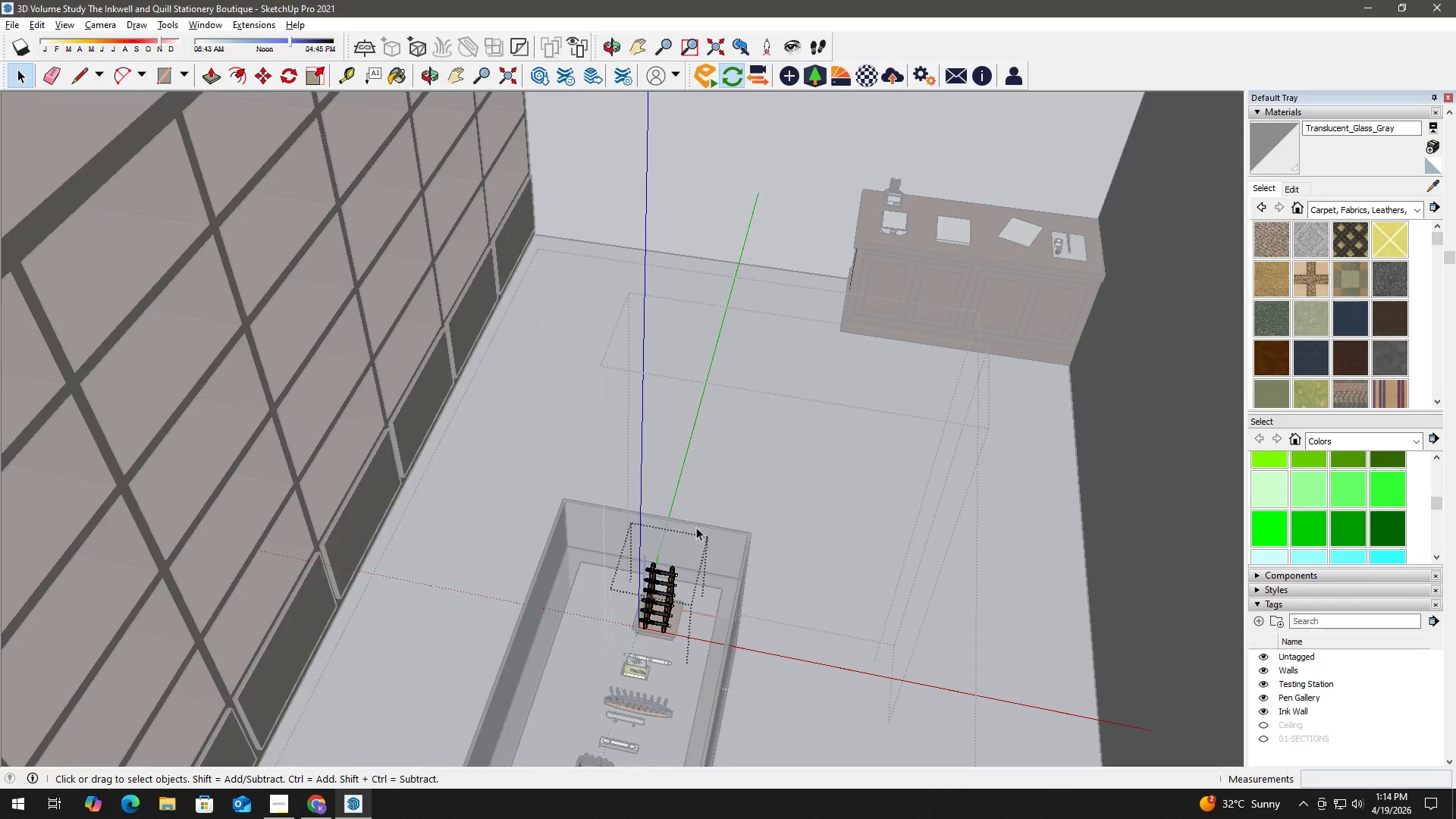 
left_click_drag(start_coordinate=[598, 353], to_coordinate=[993, 463])
 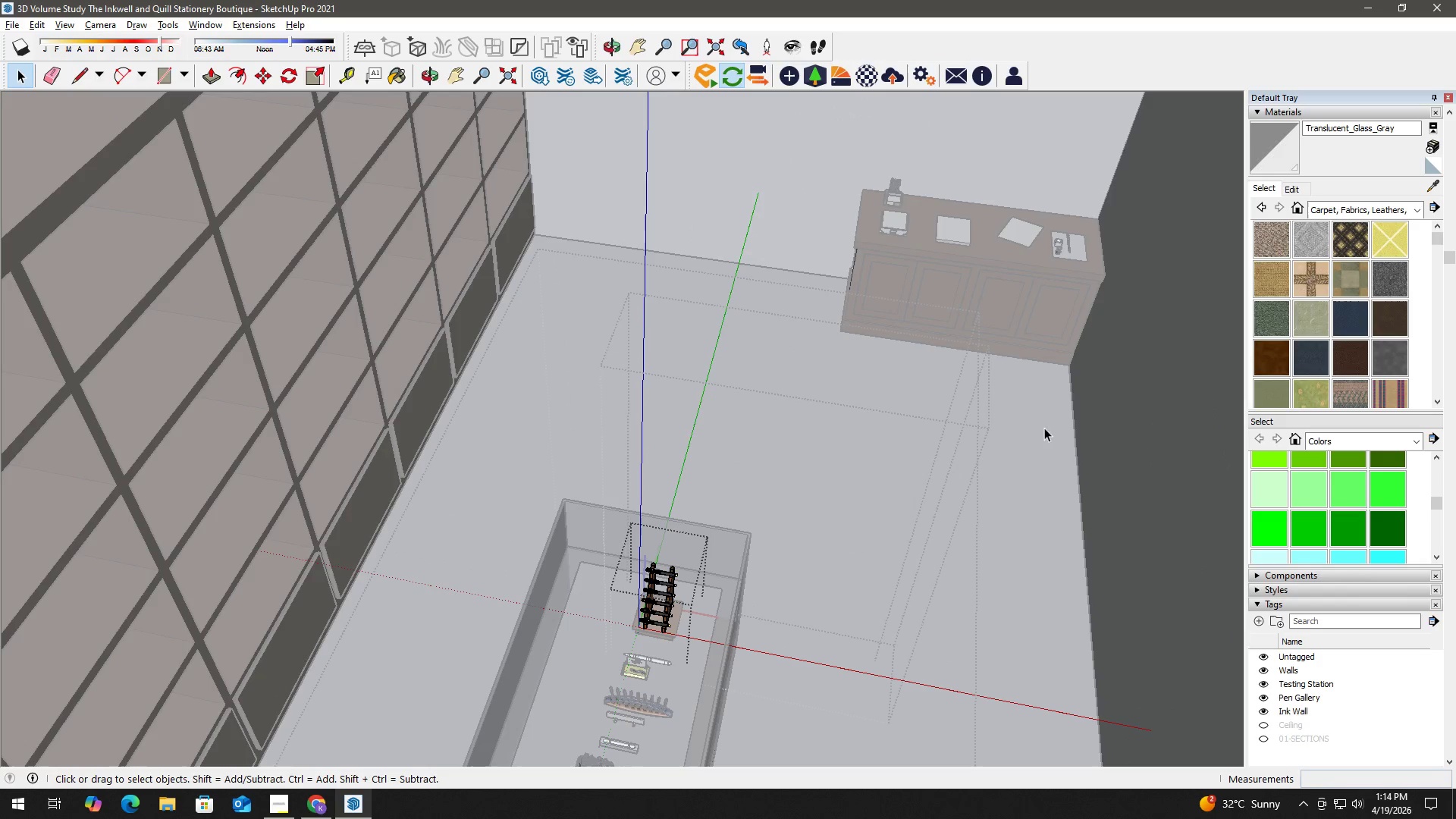 
left_click_drag(start_coordinate=[1047, 419], to_coordinate=[614, 259])
 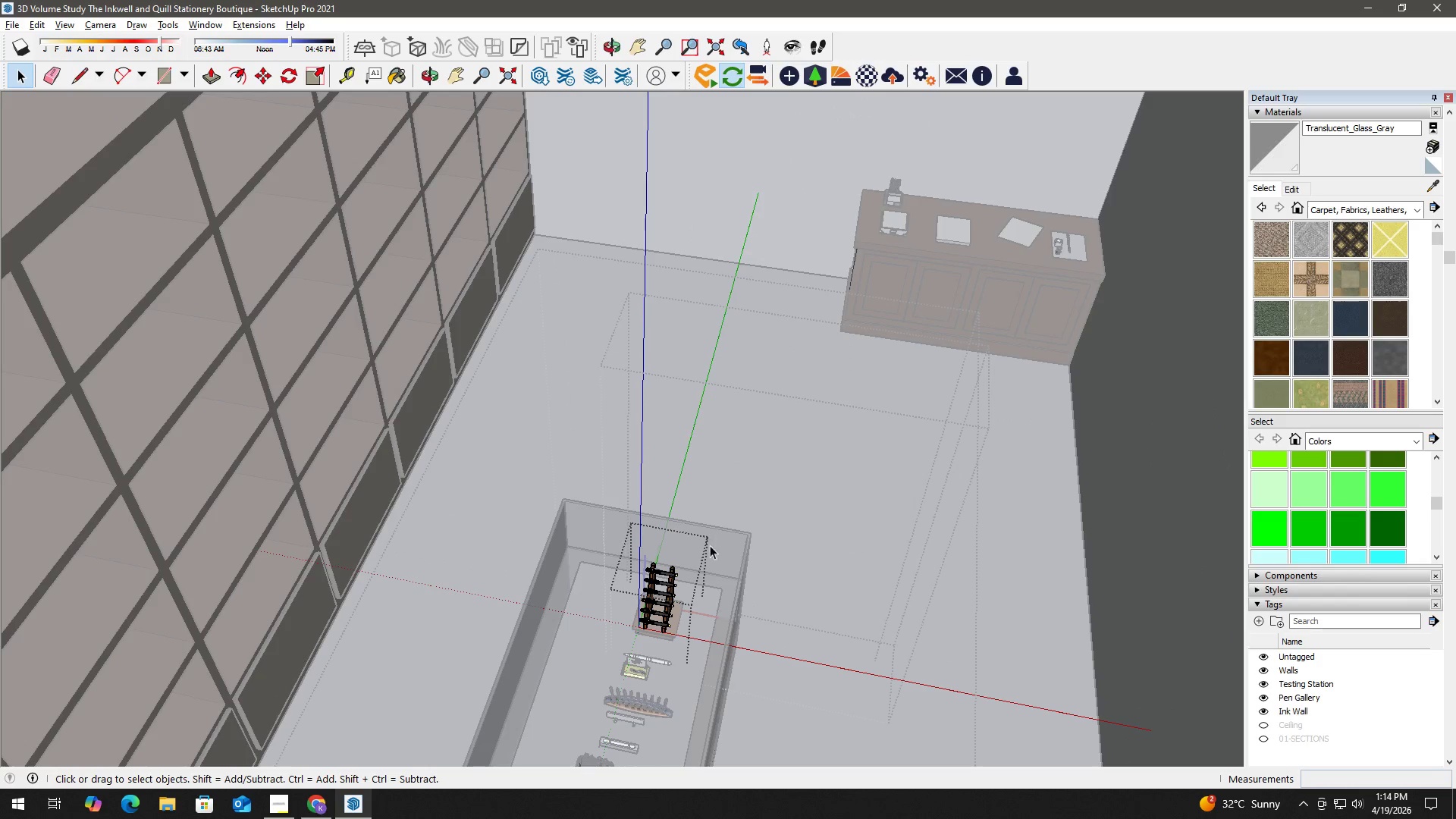 
key(Escape)
 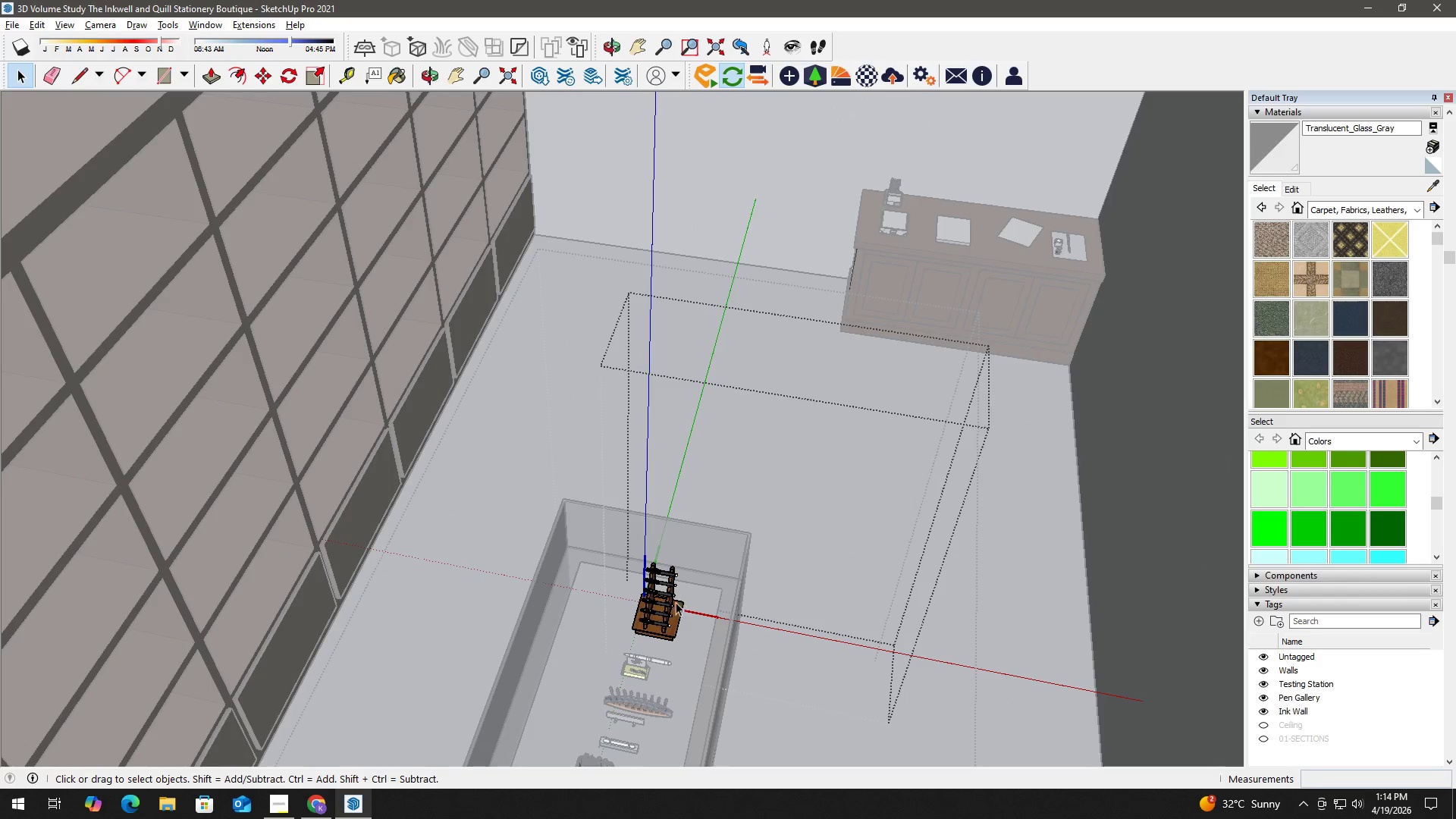 
left_click([675, 607])
 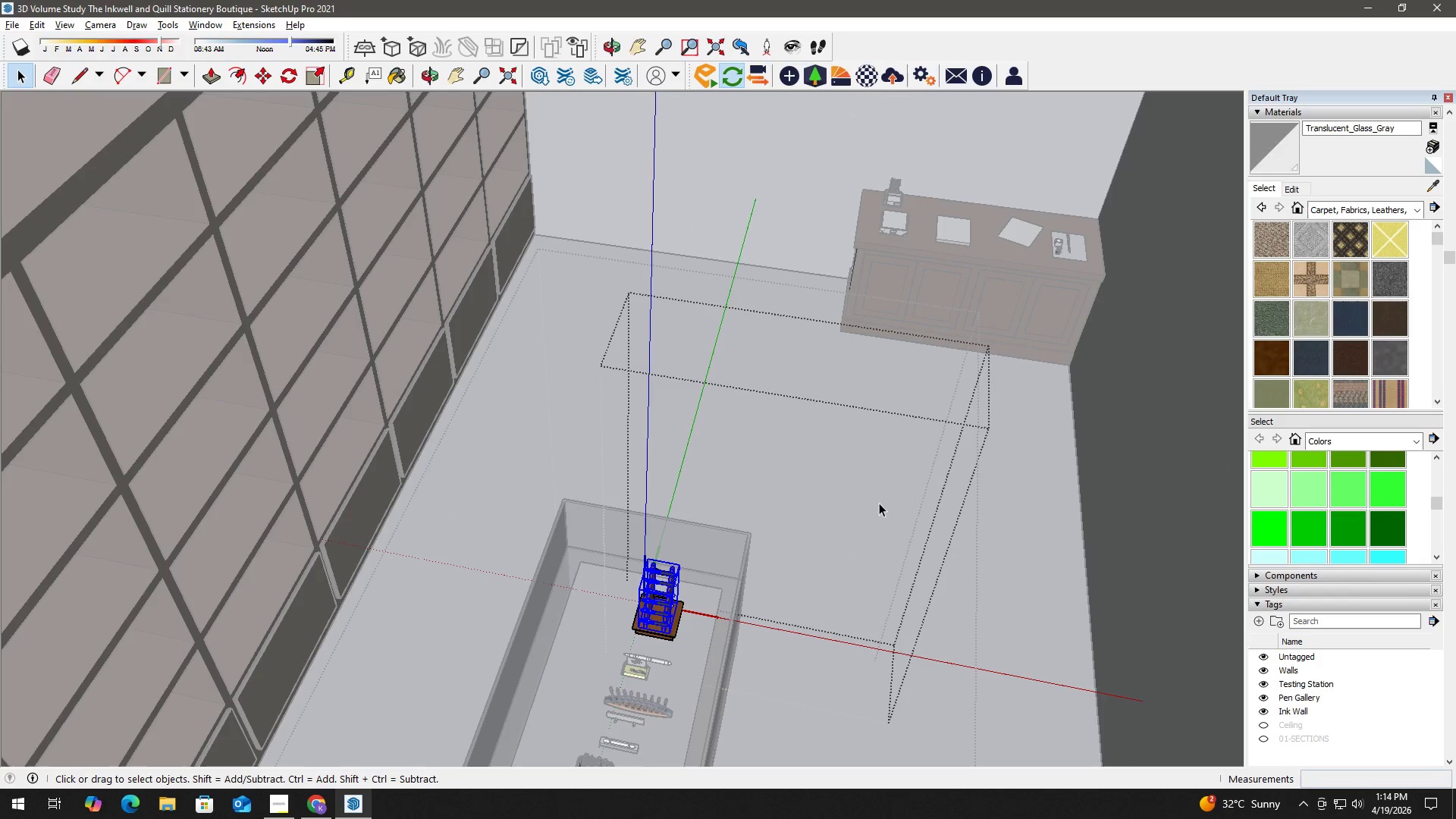 
left_click_drag(start_coordinate=[998, 416], to_coordinate=[557, 202])
 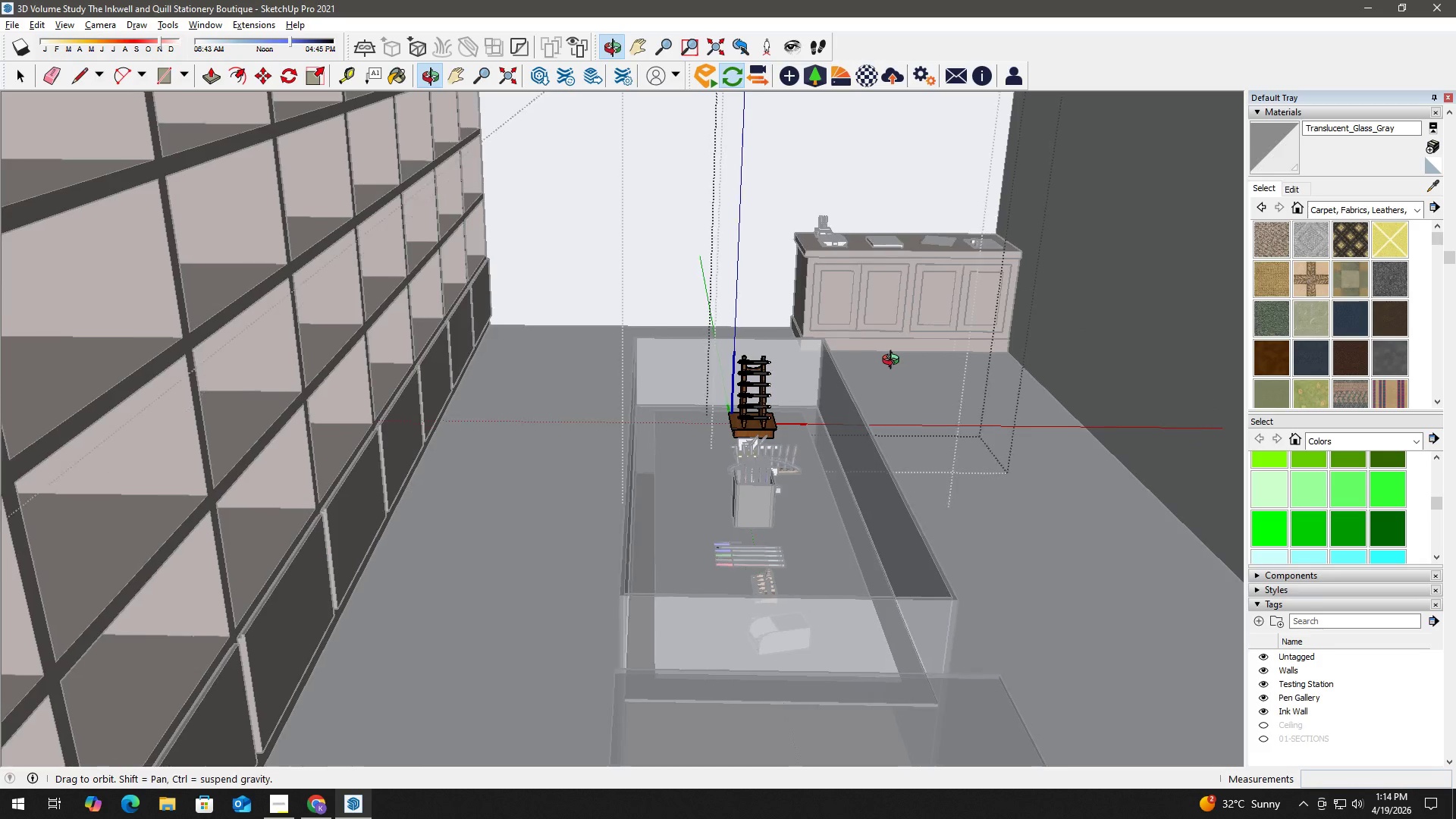 
key(H)
 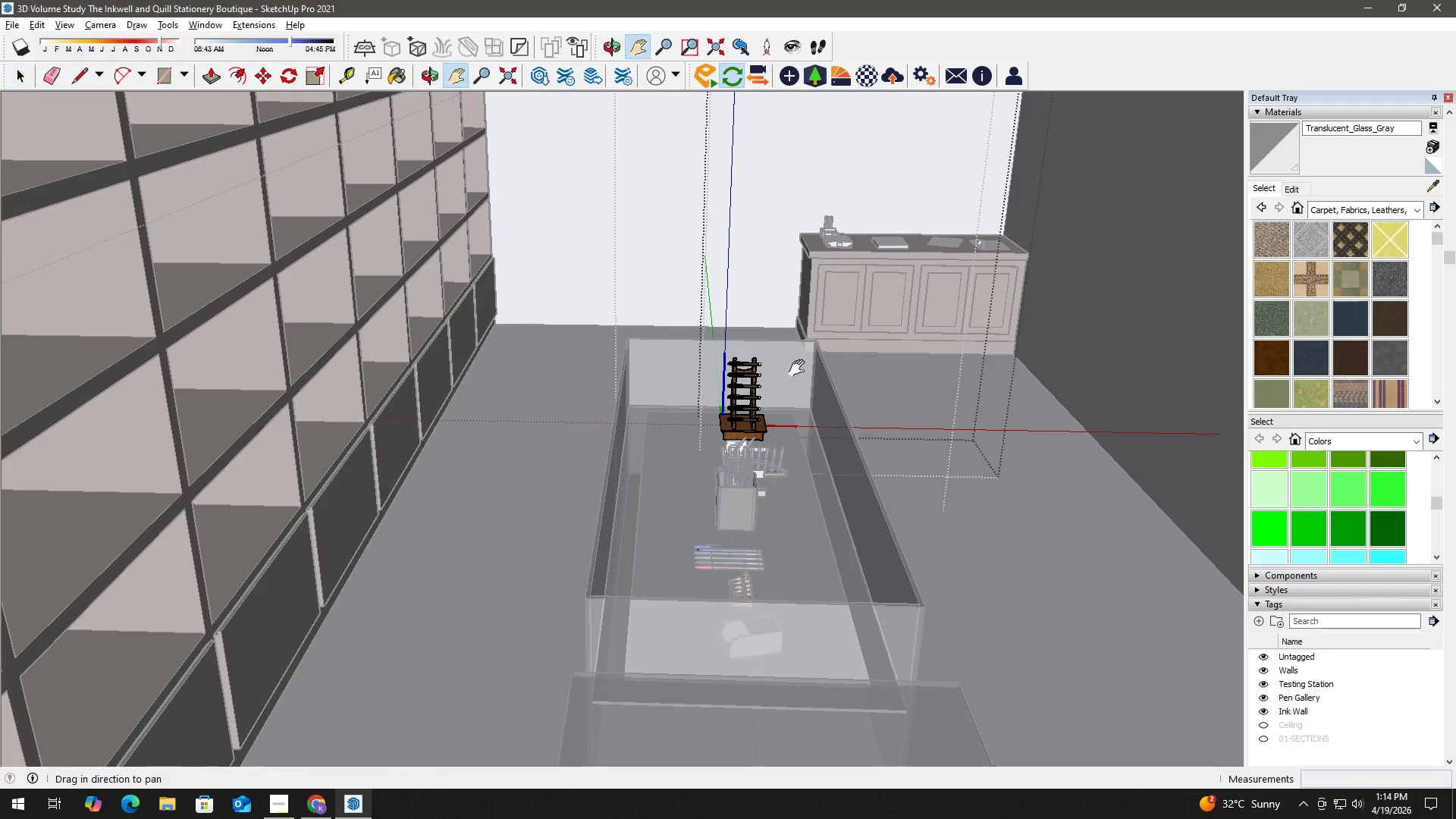 
left_click_drag(start_coordinate=[792, 378], to_coordinate=[720, 543])
 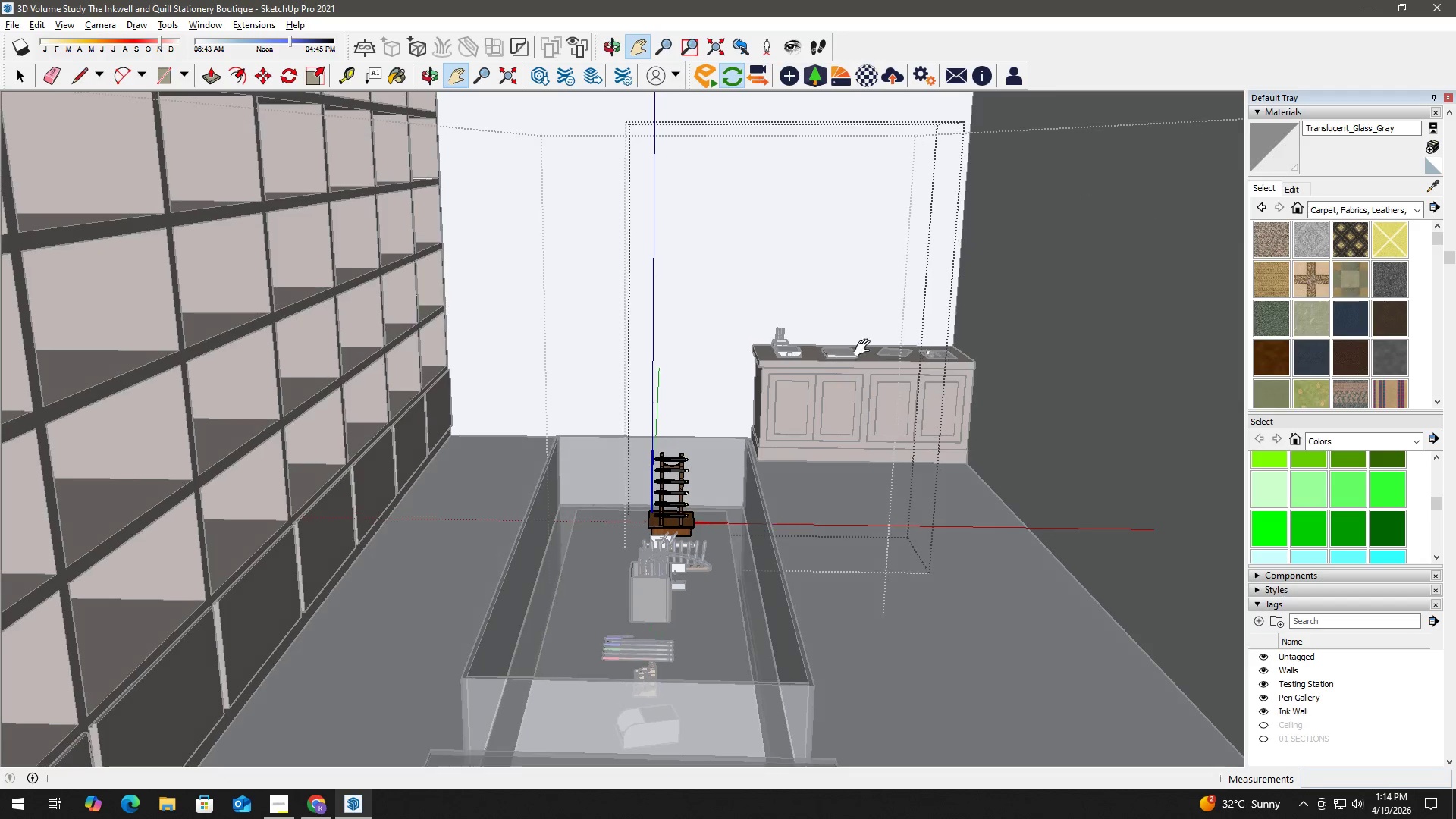 
key(Space)
 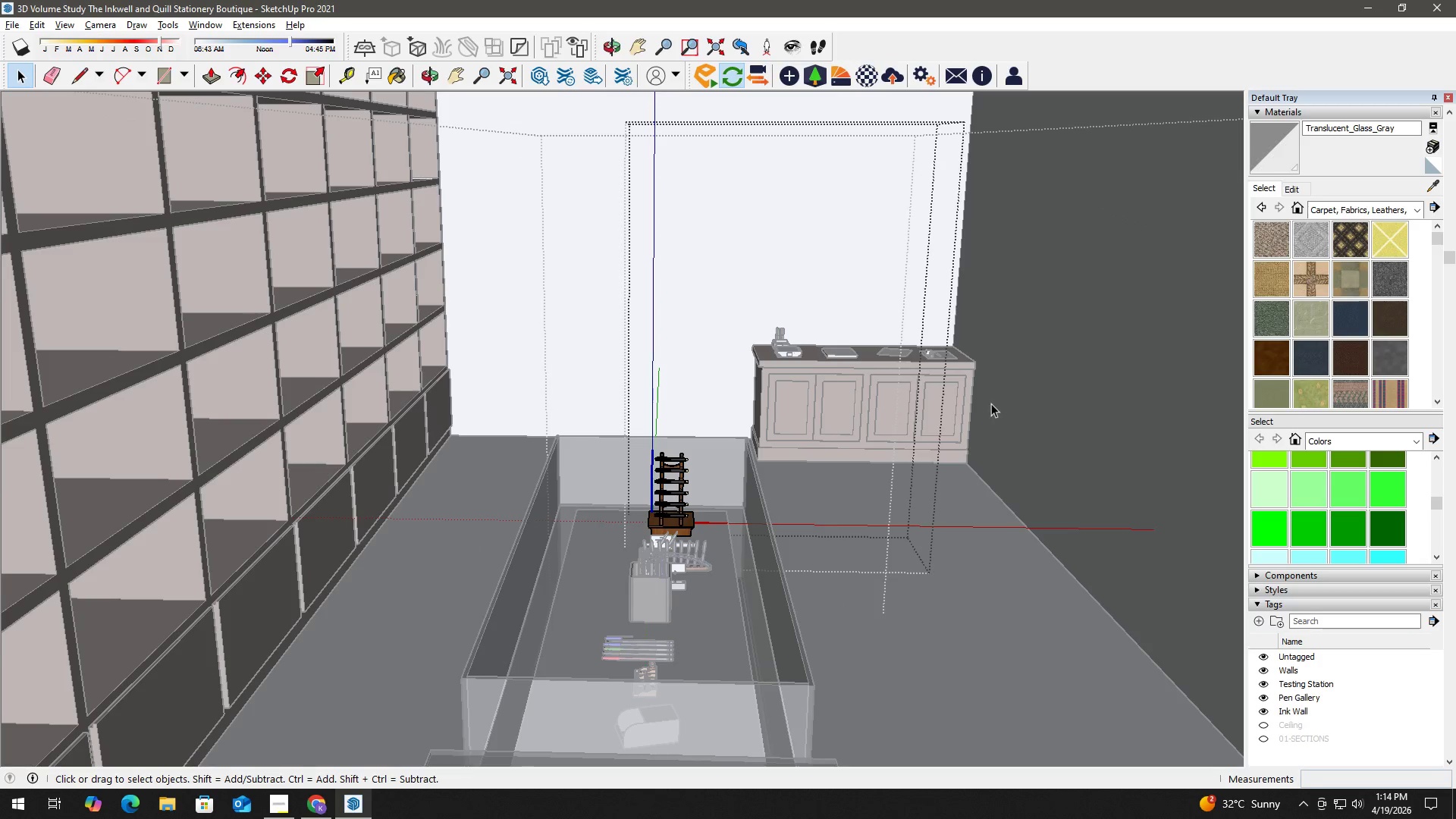 
left_click_drag(start_coordinate=[991, 407], to_coordinate=[550, 97])
 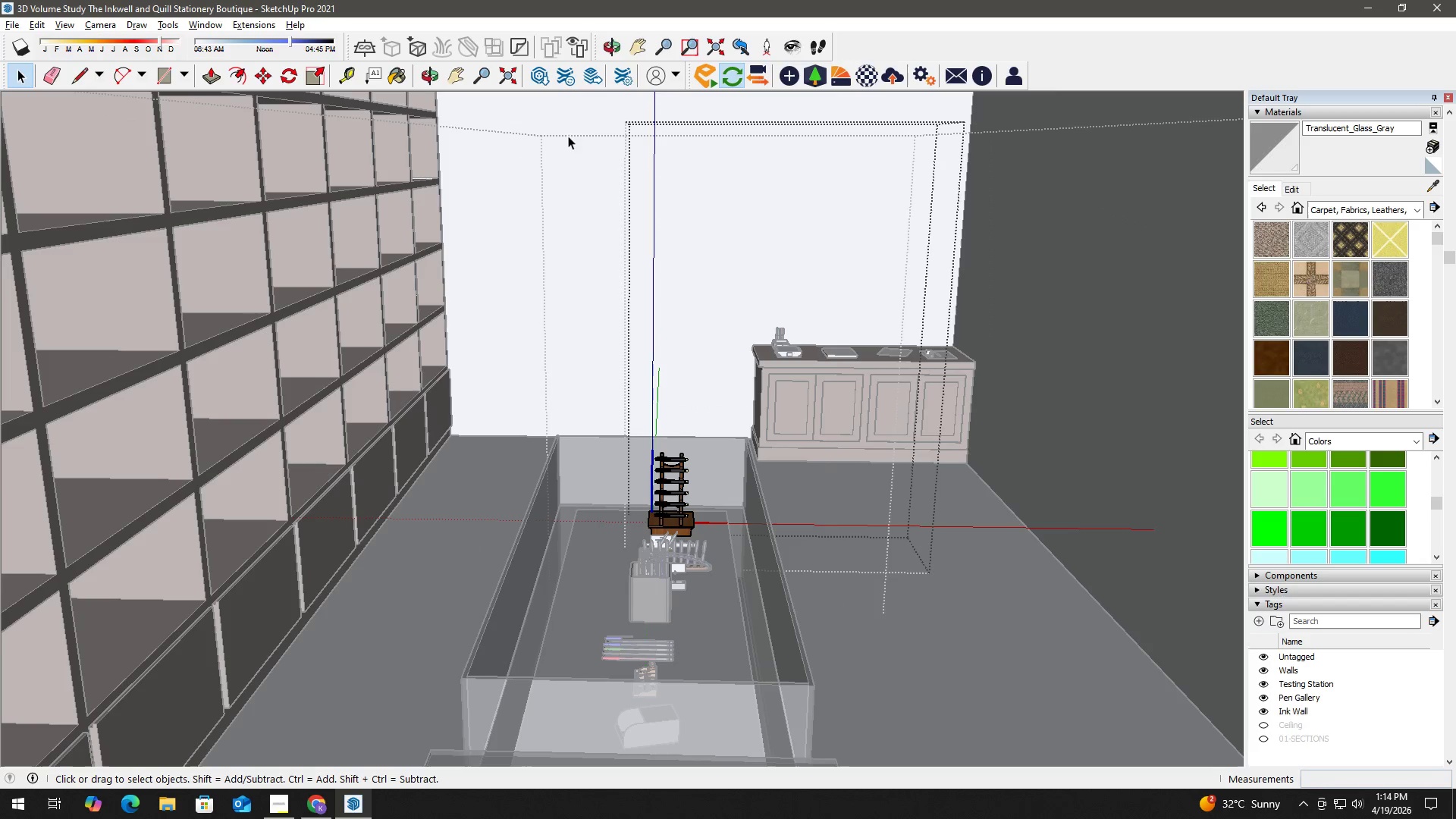 
key(Delete)
 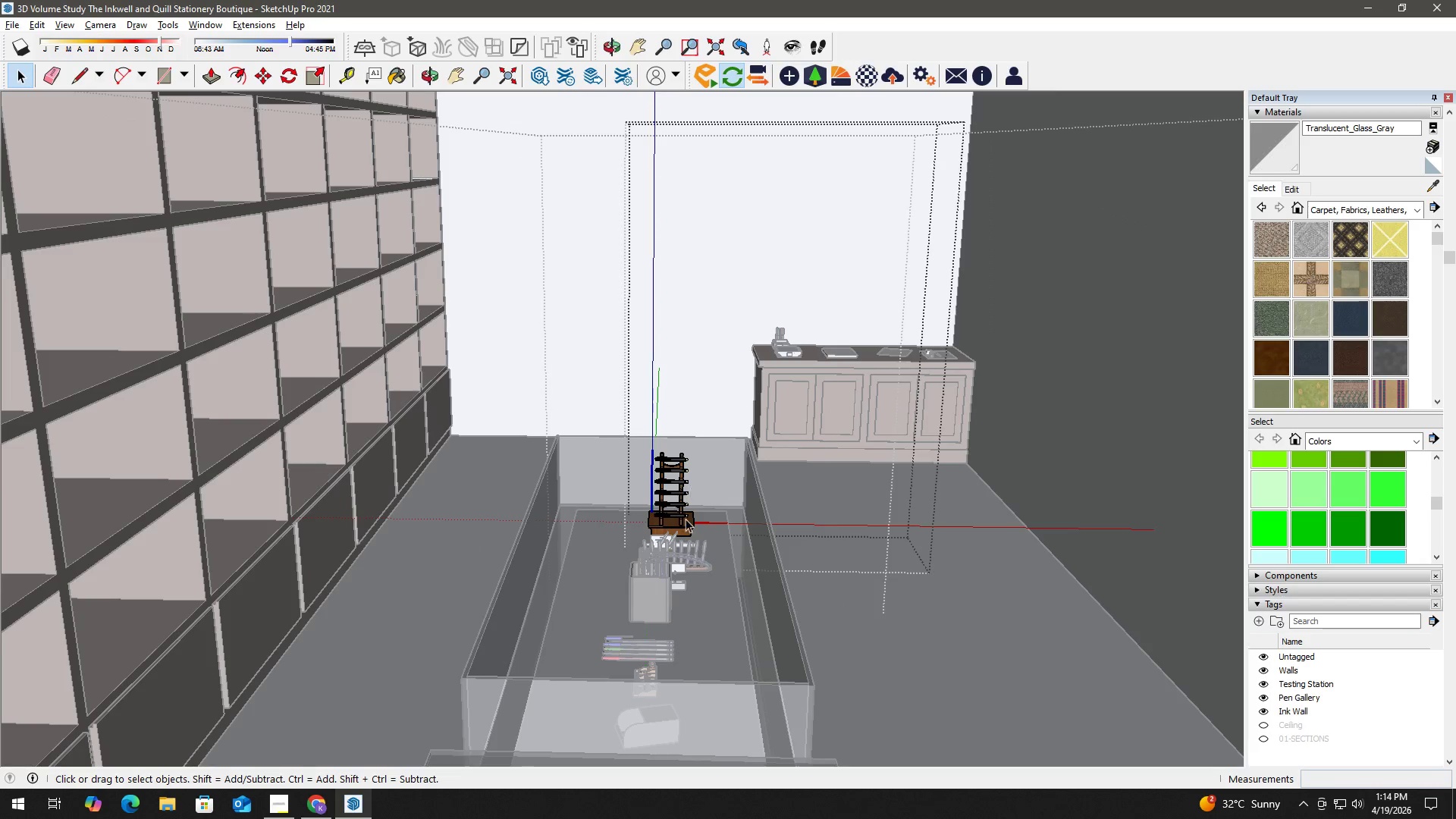 
left_click([682, 525])
 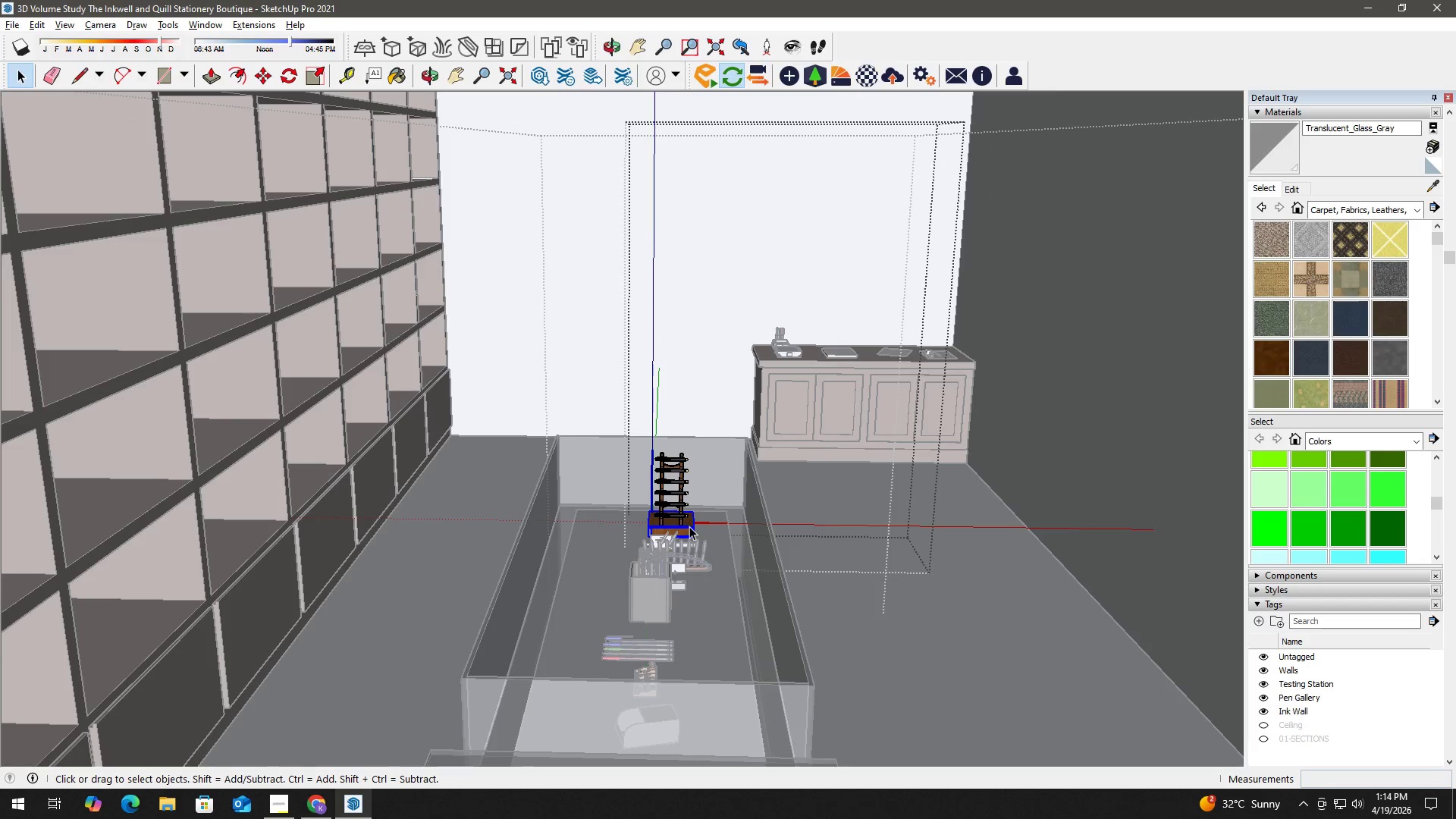 
double_click([689, 526])
 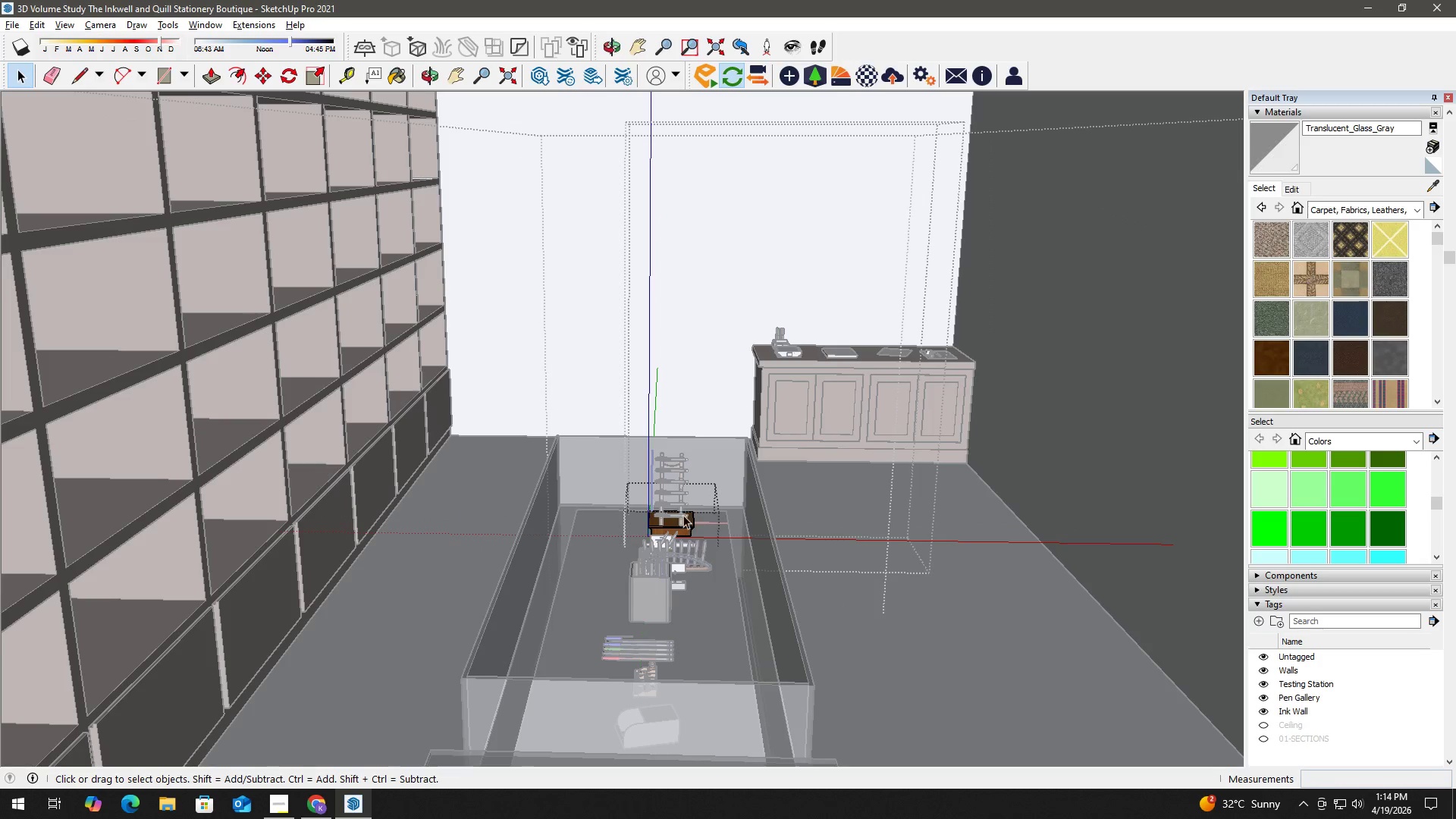 
key(Escape)
 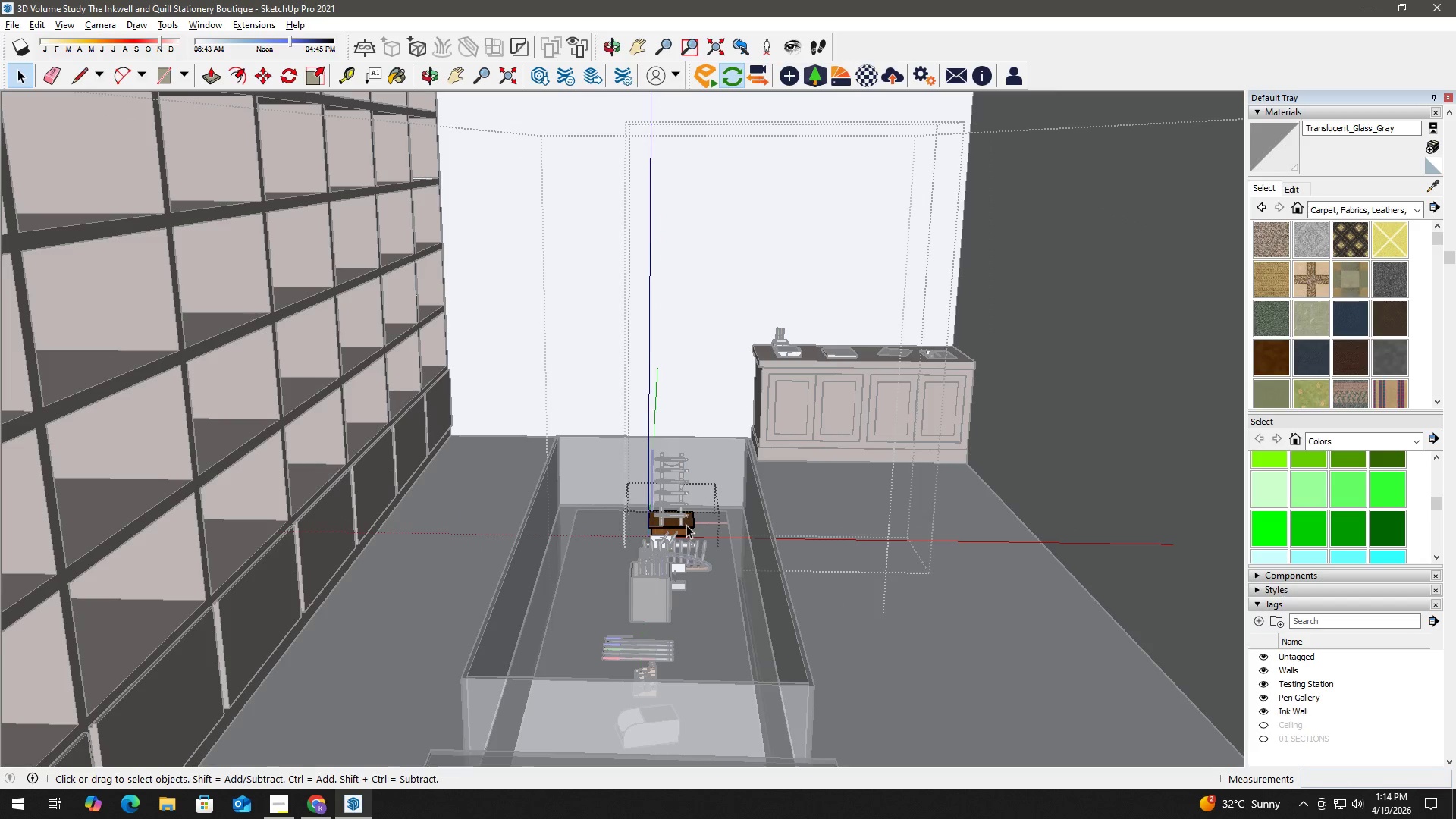 
left_click([687, 526])
 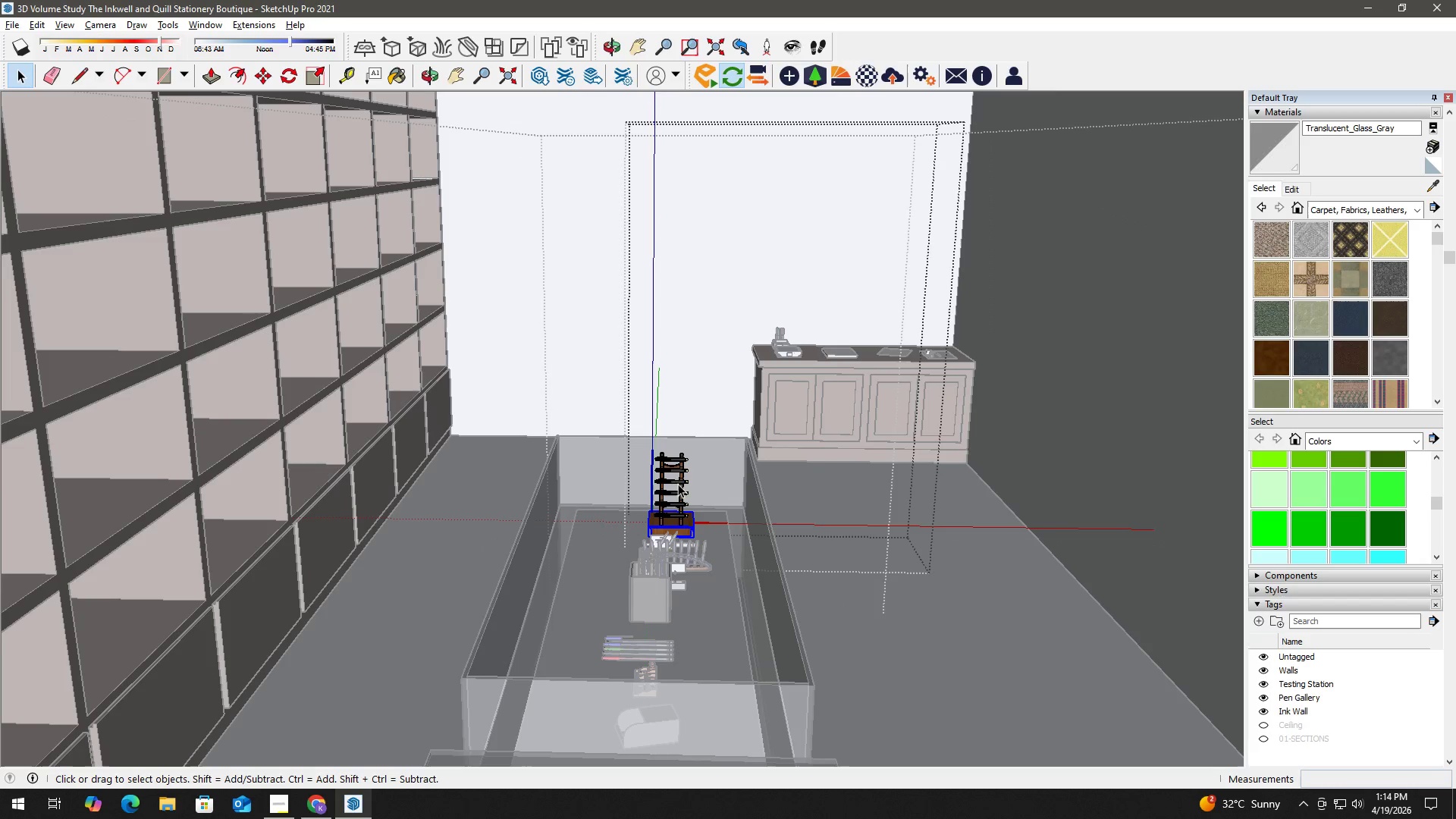 
key(Escape)
 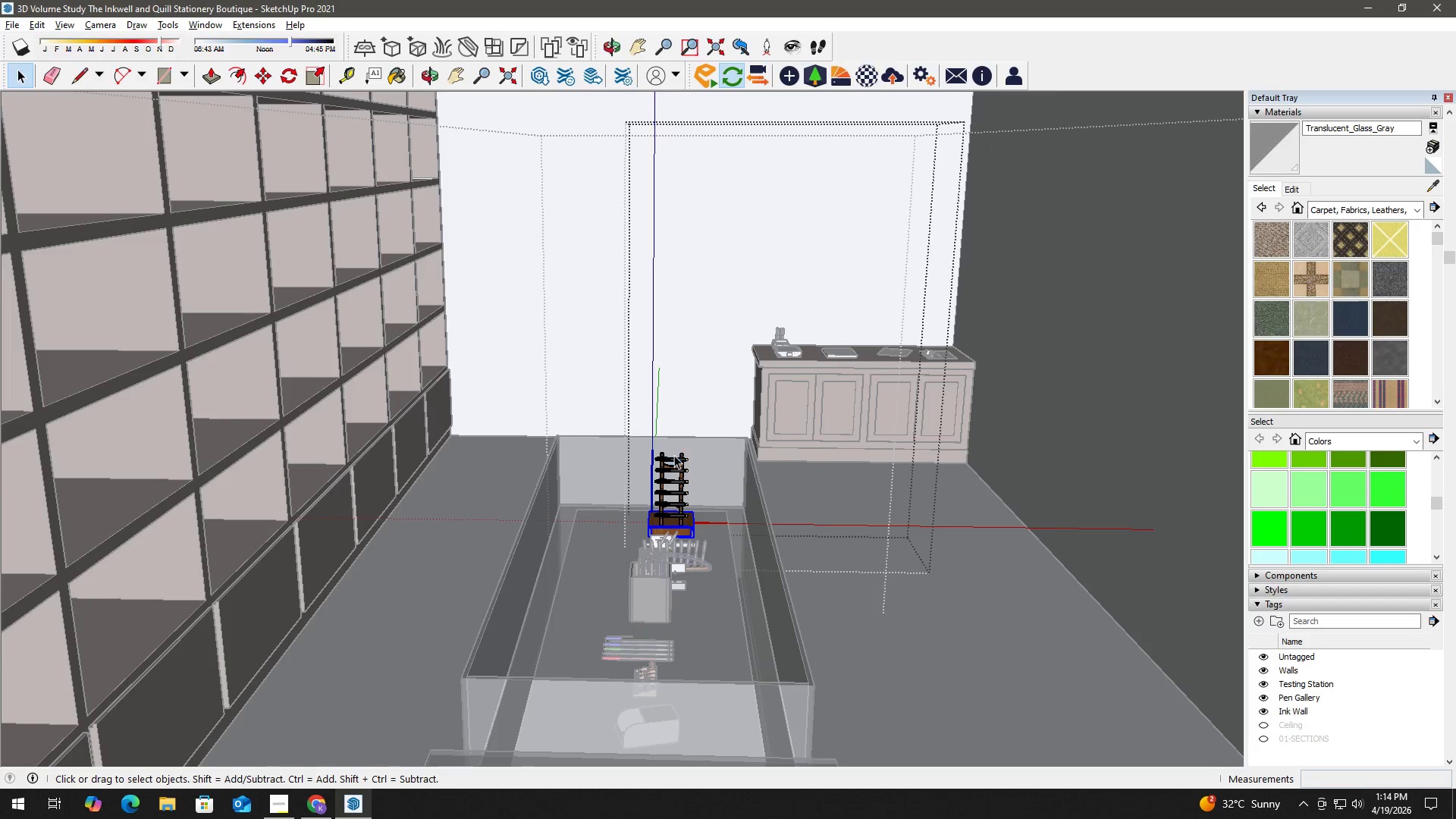 
left_click([674, 455])
 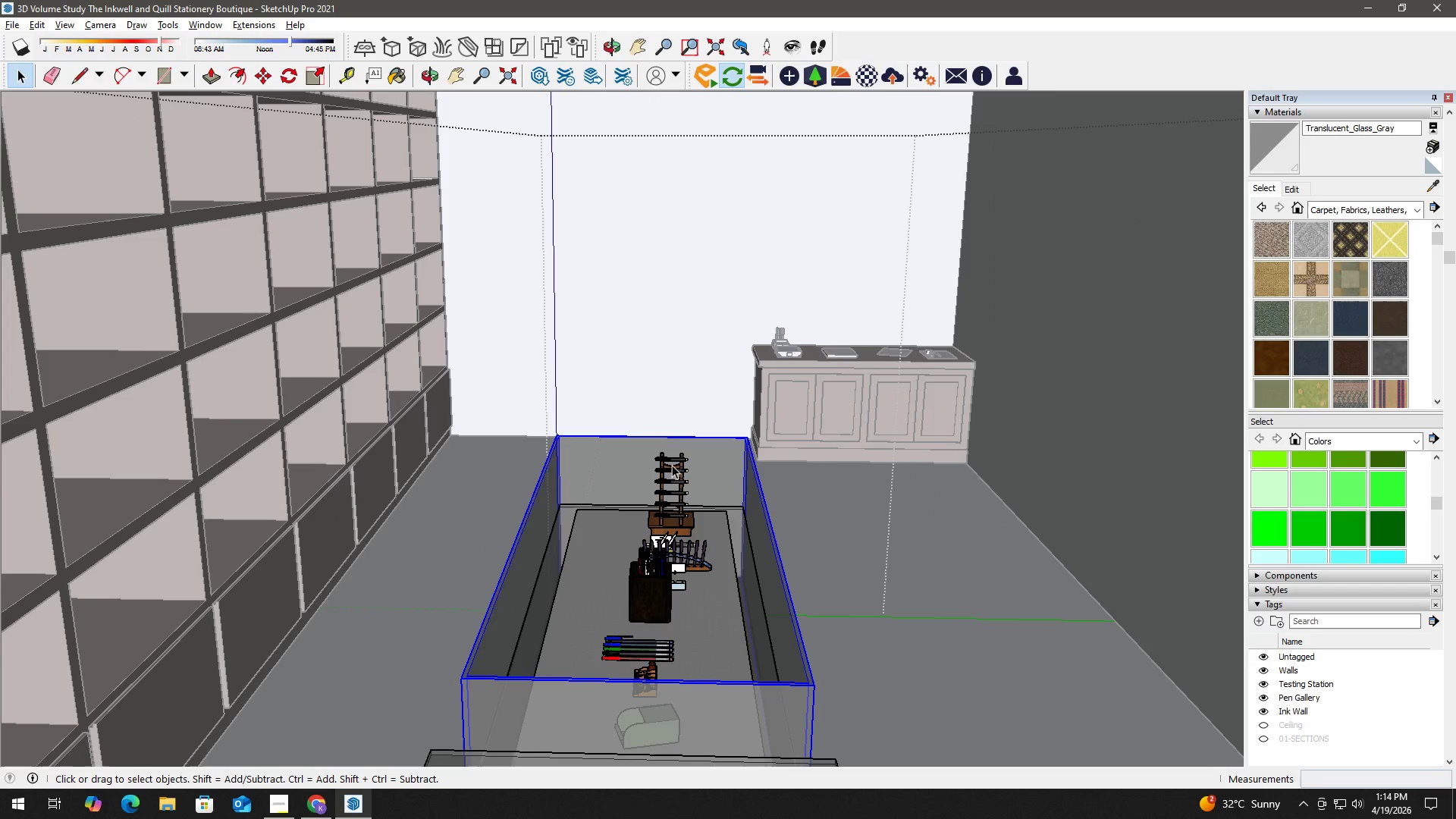 
left_click([672, 467])
 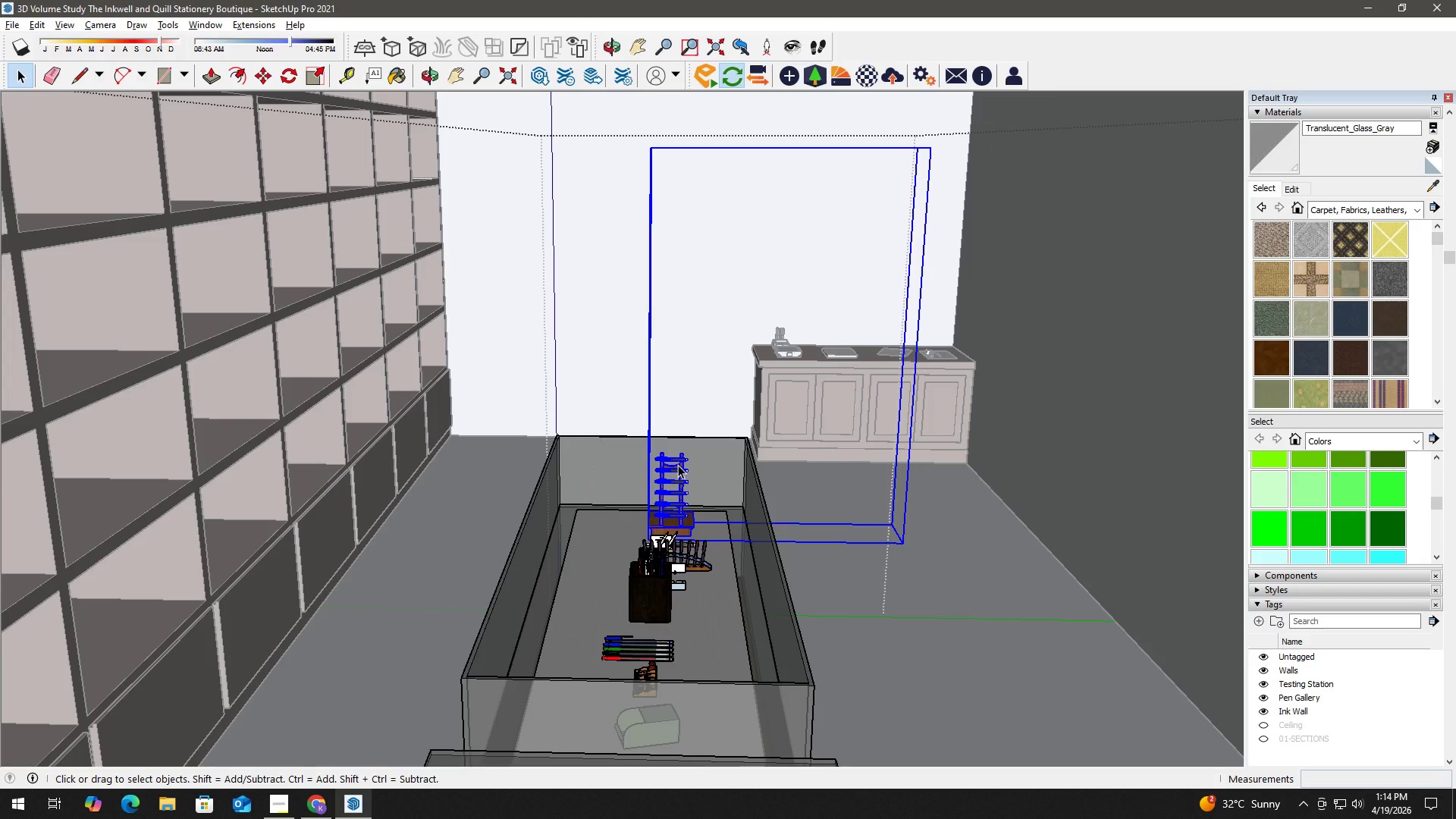 
key(Escape)
 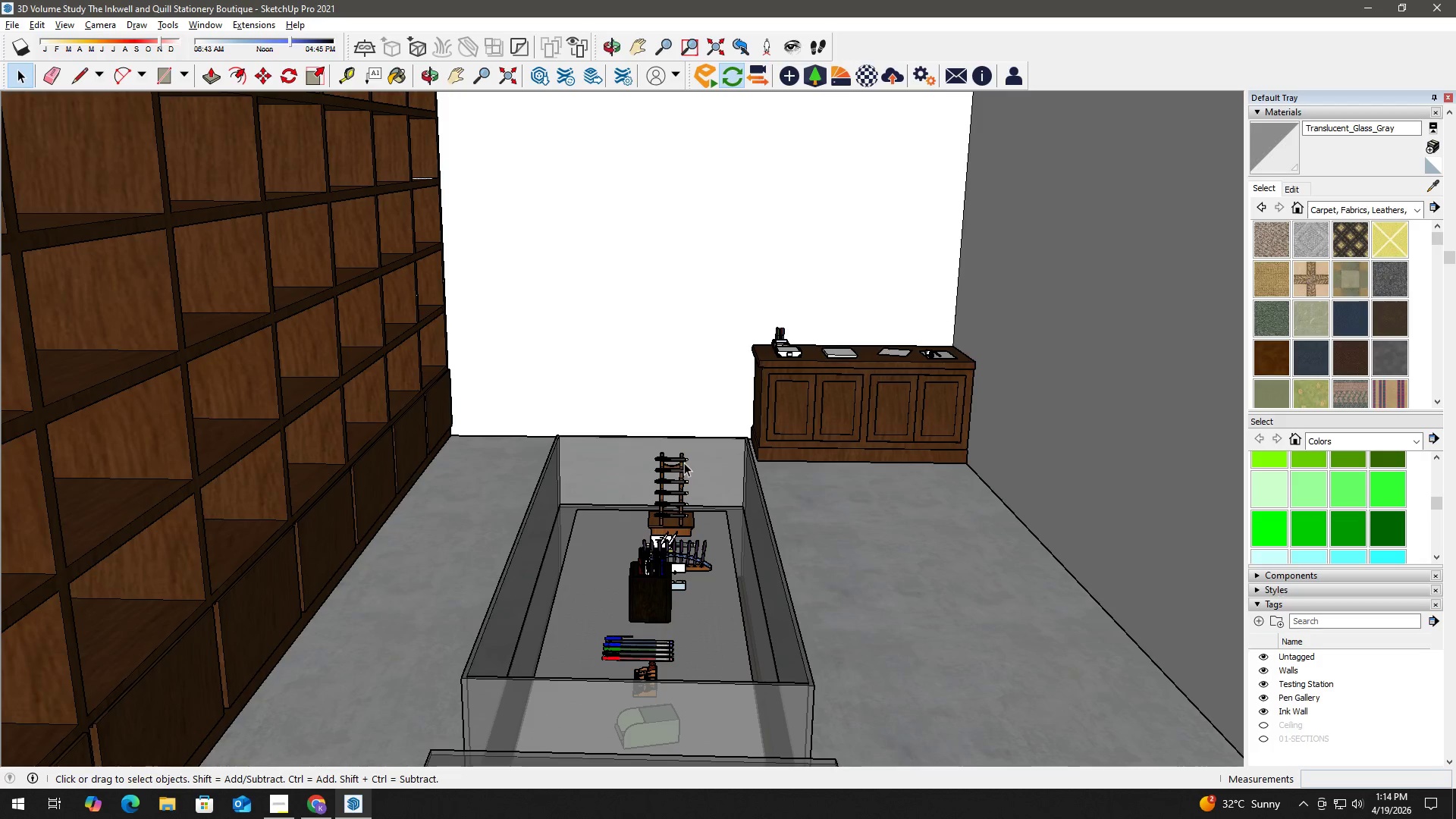 
key(Escape)
 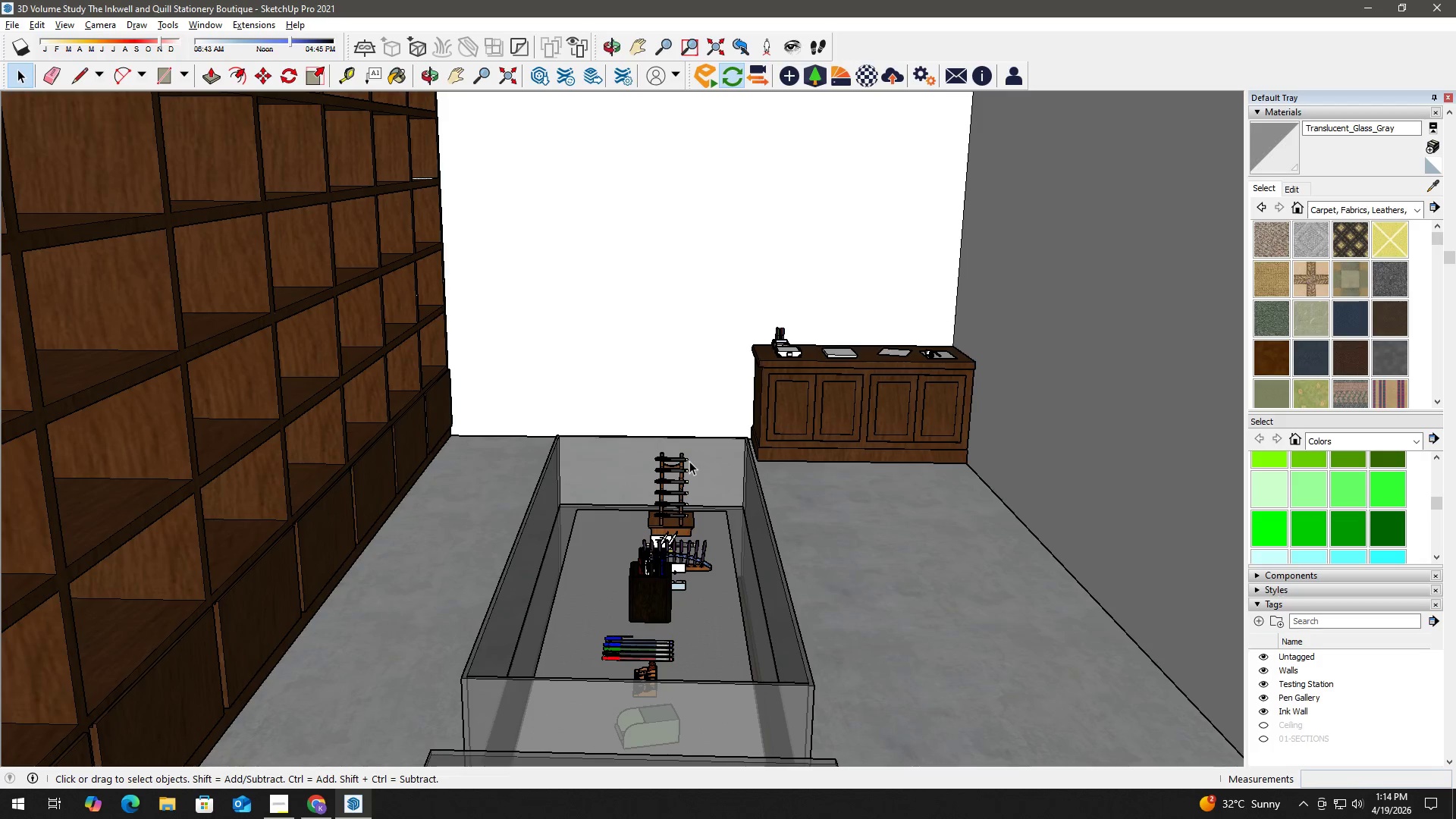 
key(Escape)
 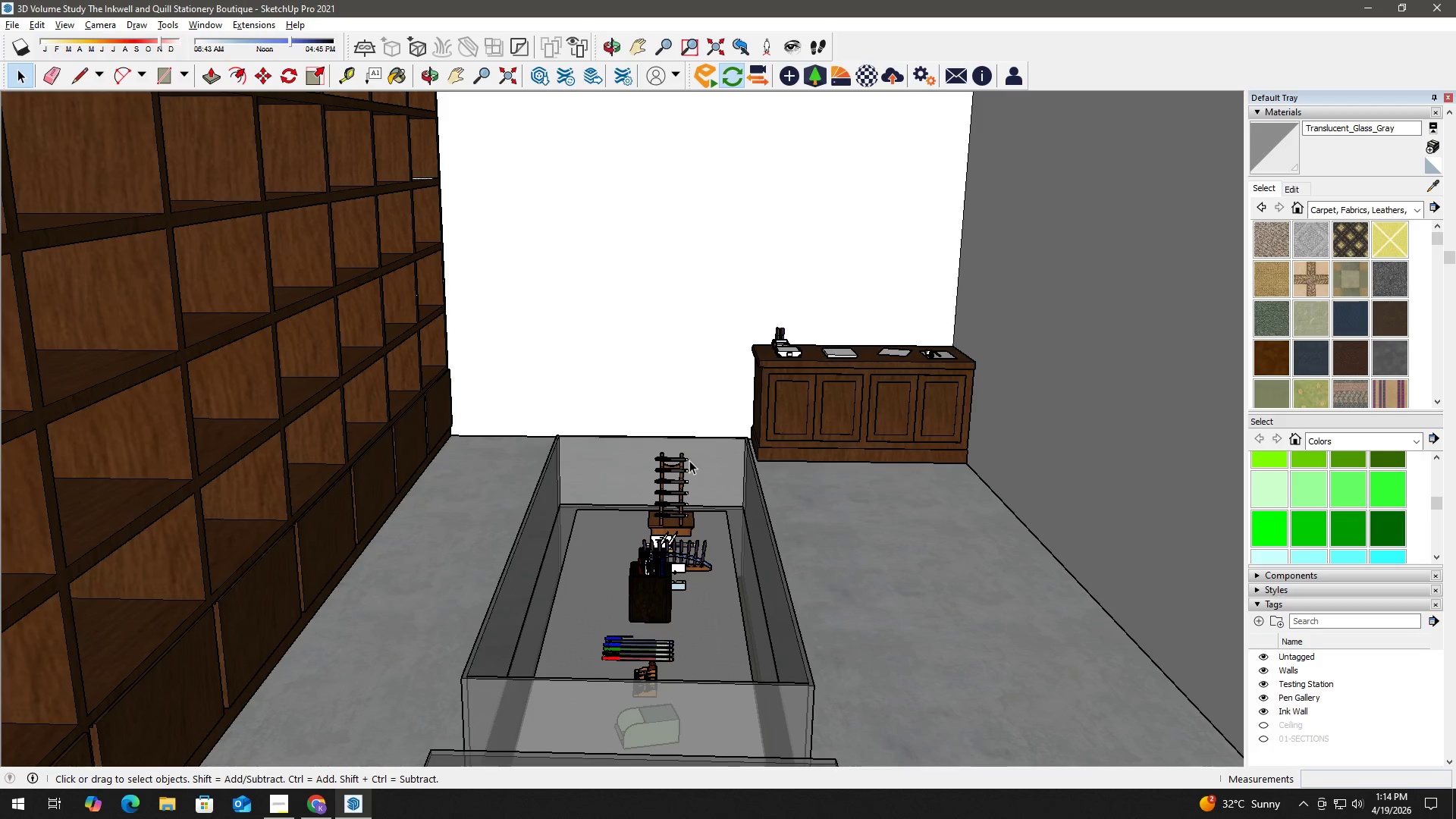 
key(Escape)
 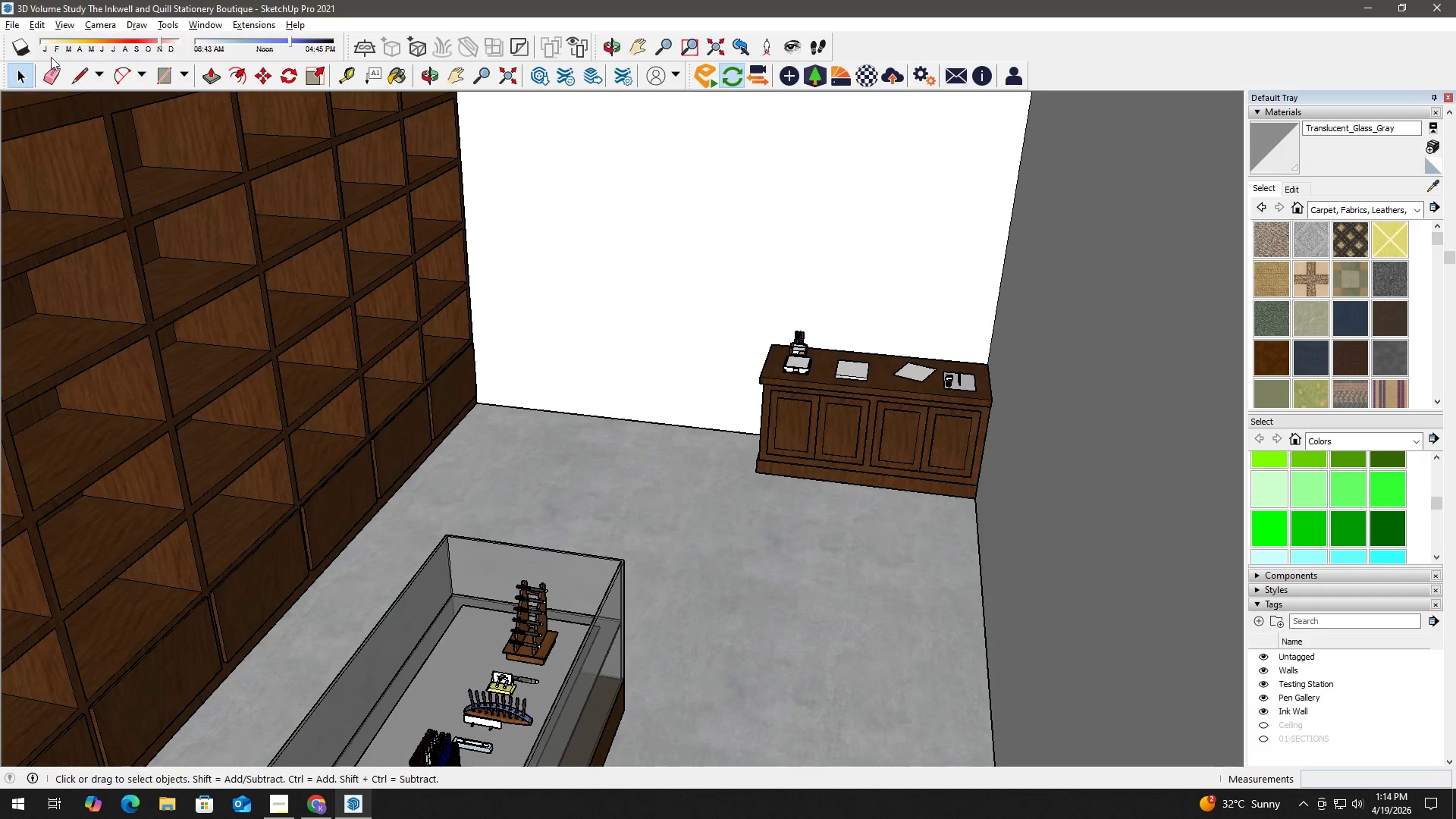 
left_click([11, 24])
 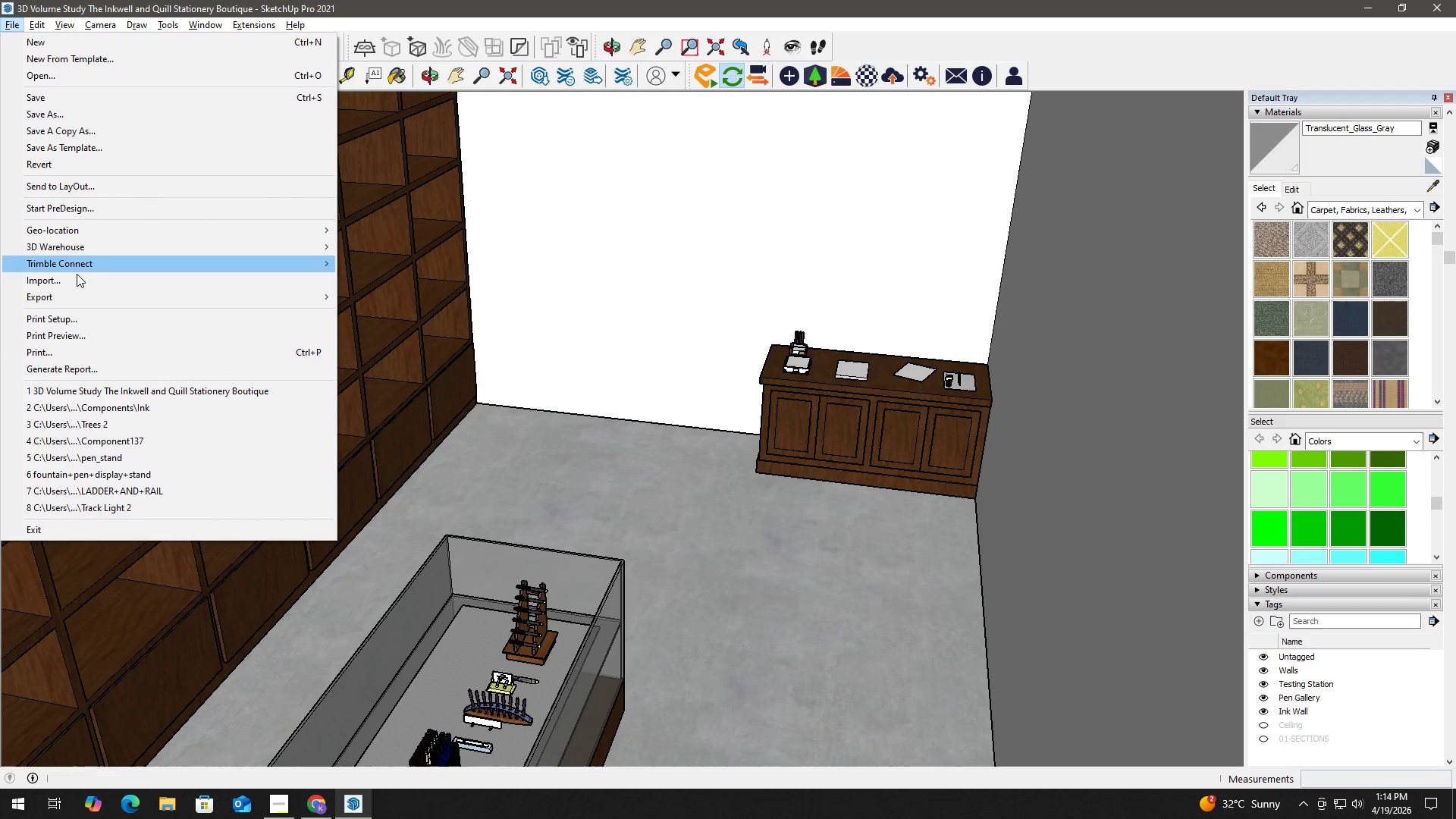 
left_click([77, 274])
 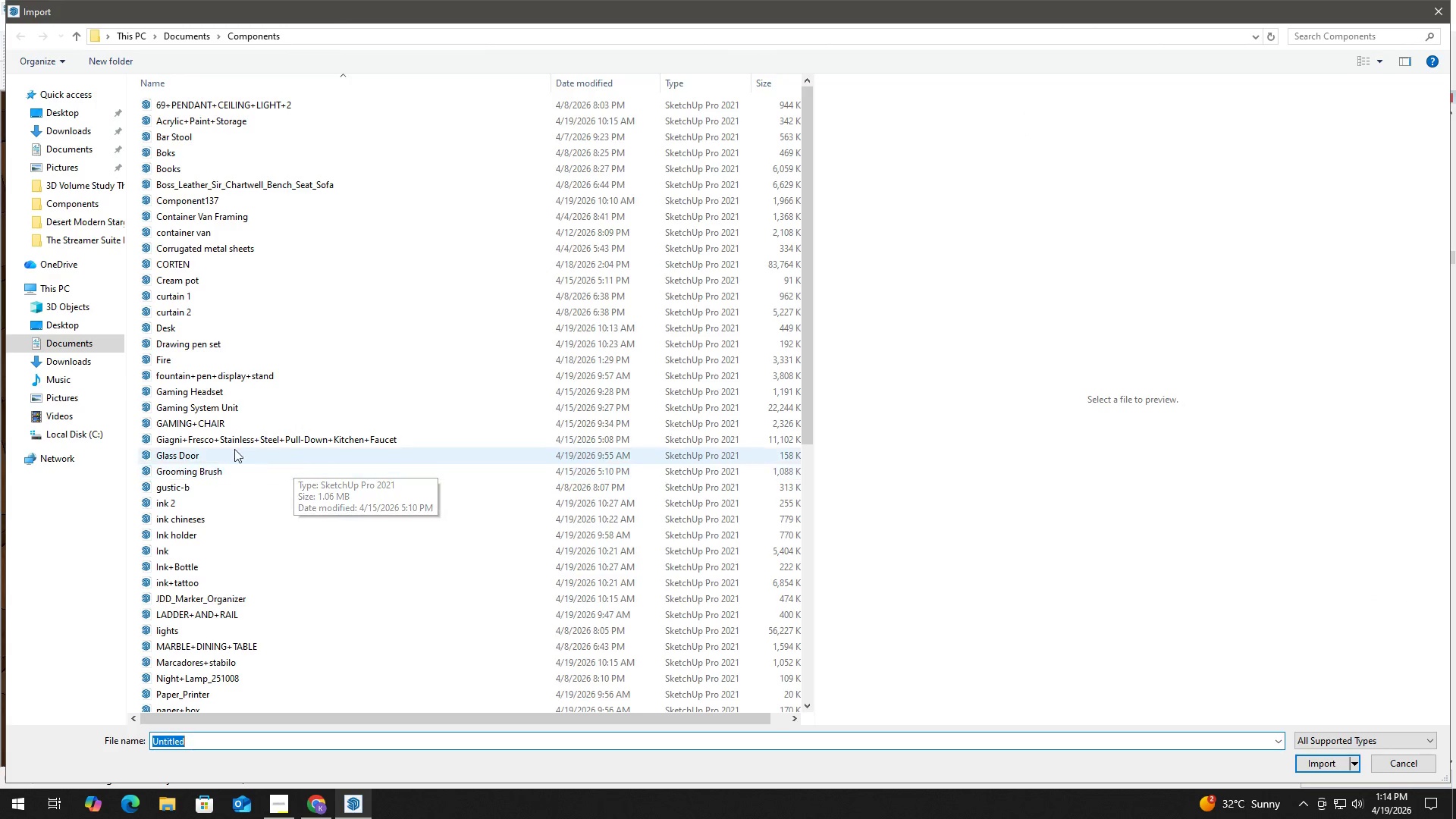 
mouse_move([222, 400])
 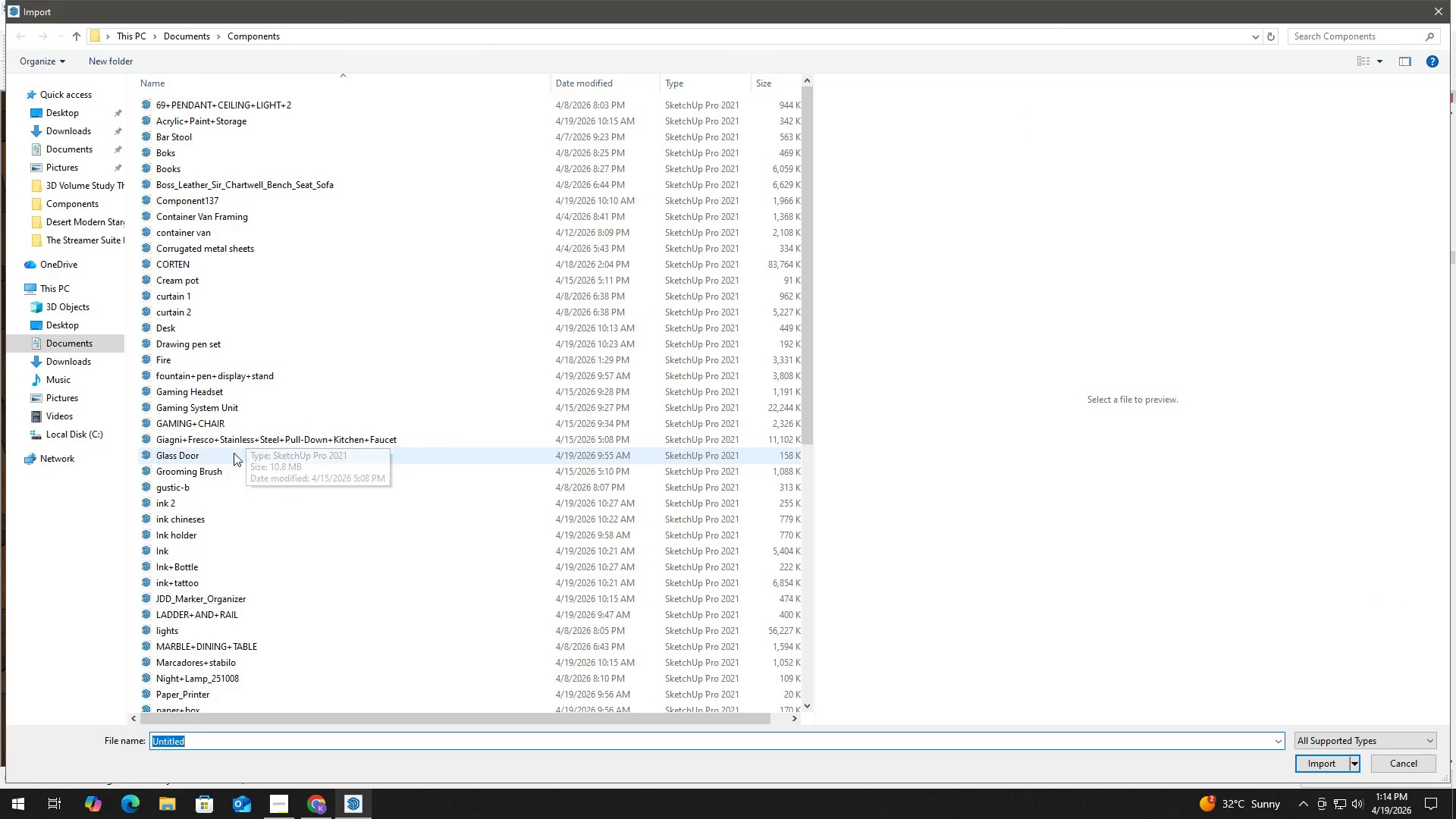 
mouse_move([228, 480])
 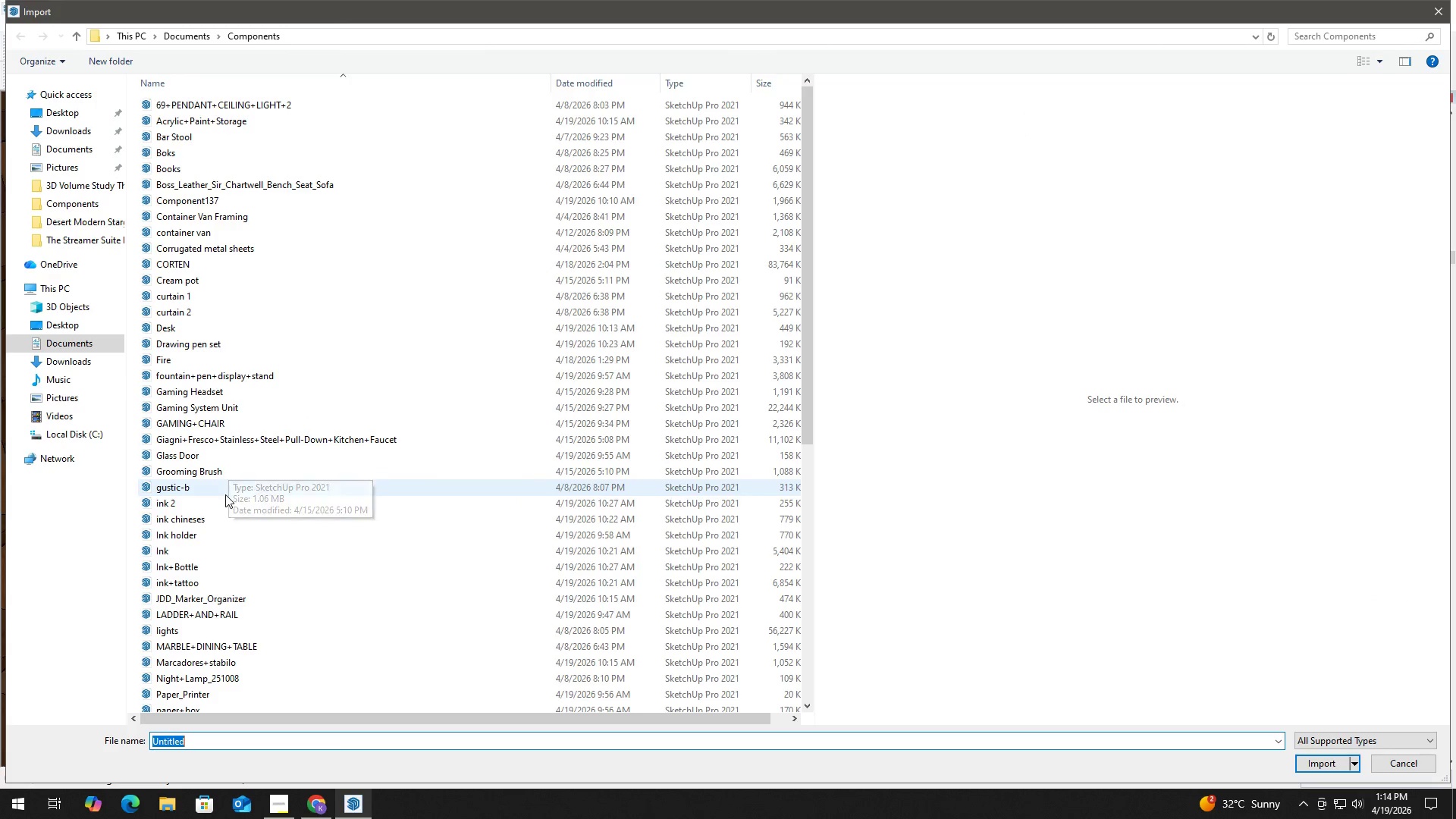 
mouse_move([238, 512])
 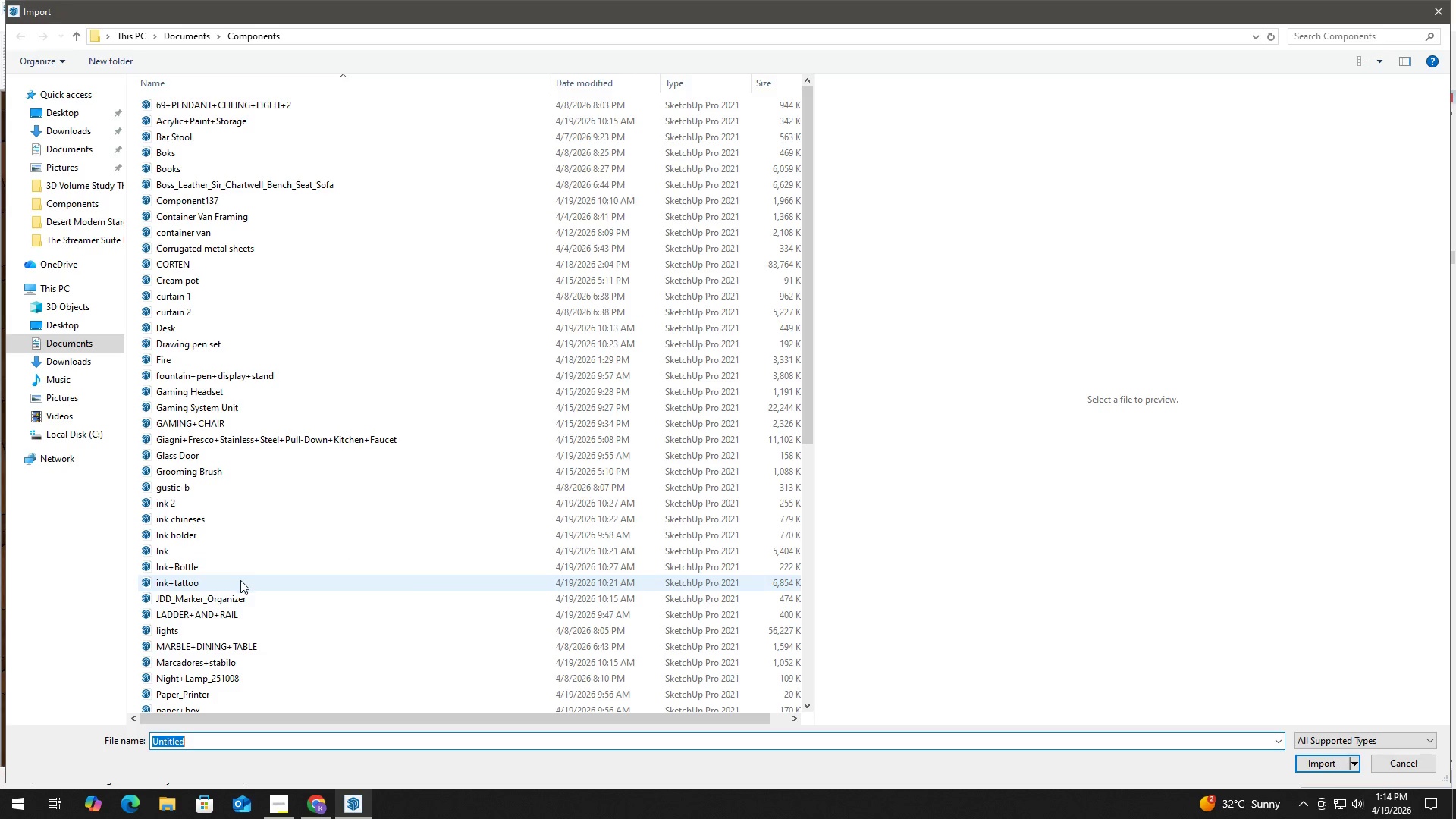 
mouse_move([256, 601])
 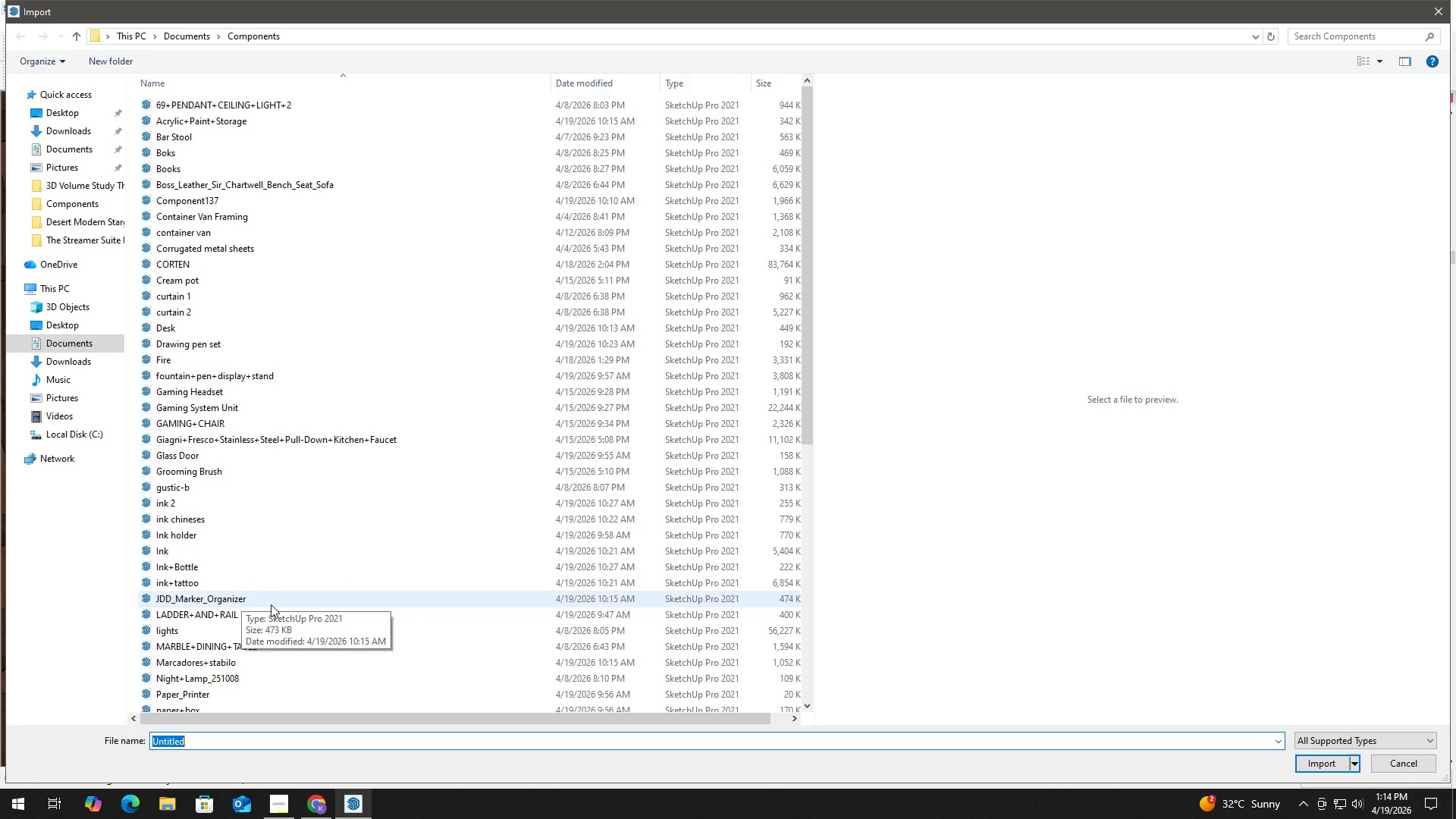 
scroll: coordinate [271, 604], scroll_direction: down, amount: 1.0
 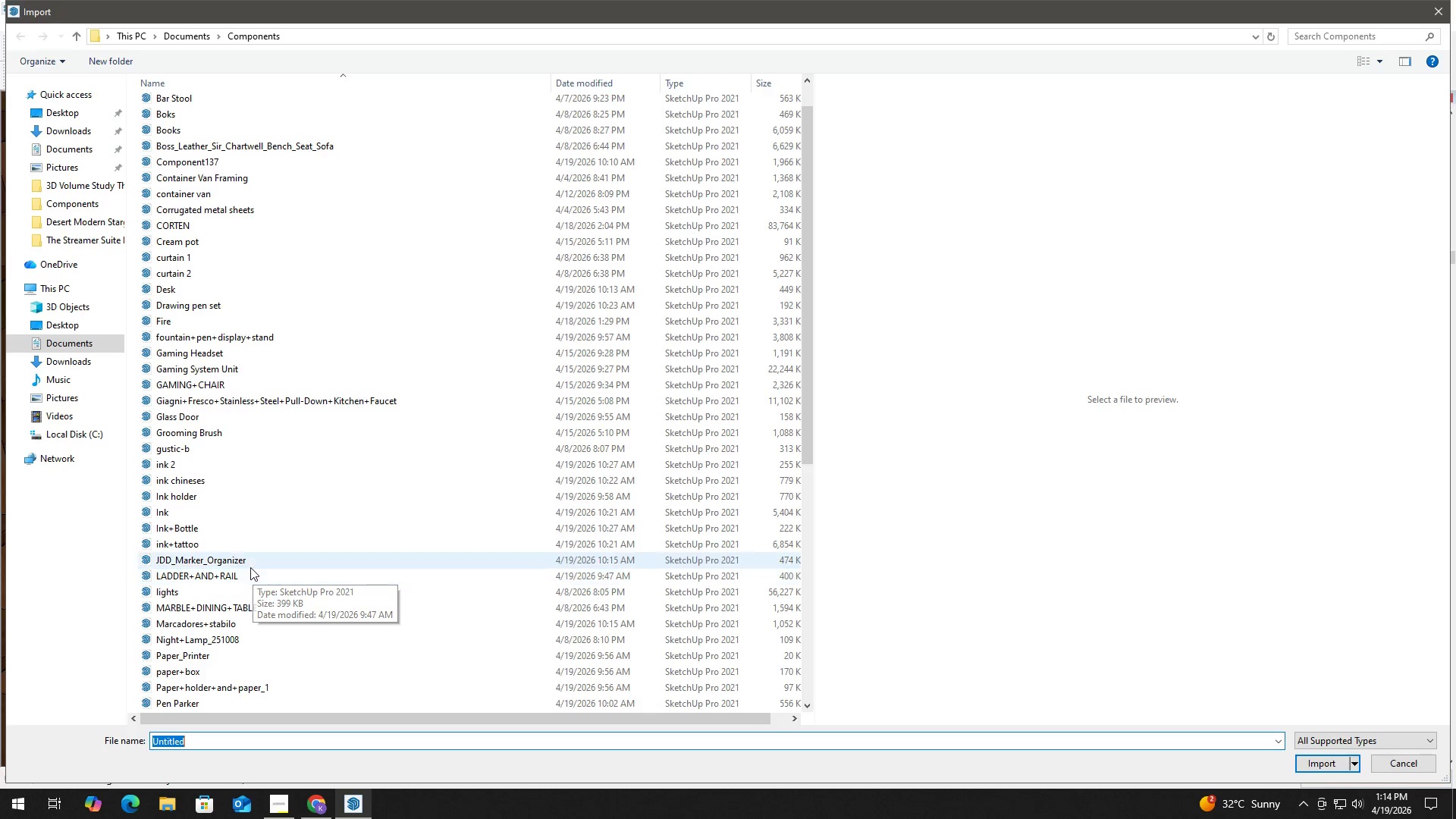 
left_click([249, 563])
 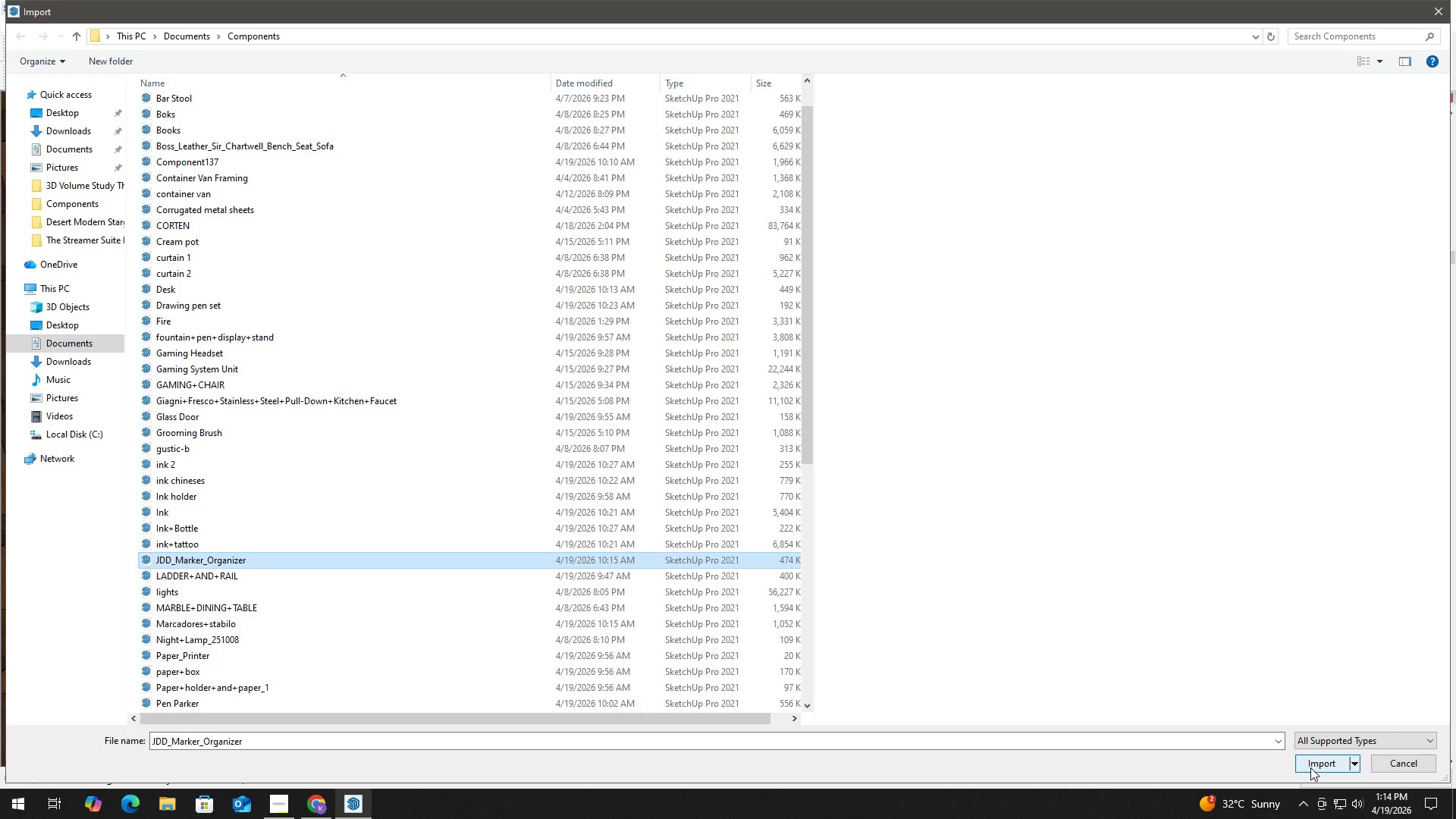 
left_click([1312, 762])
 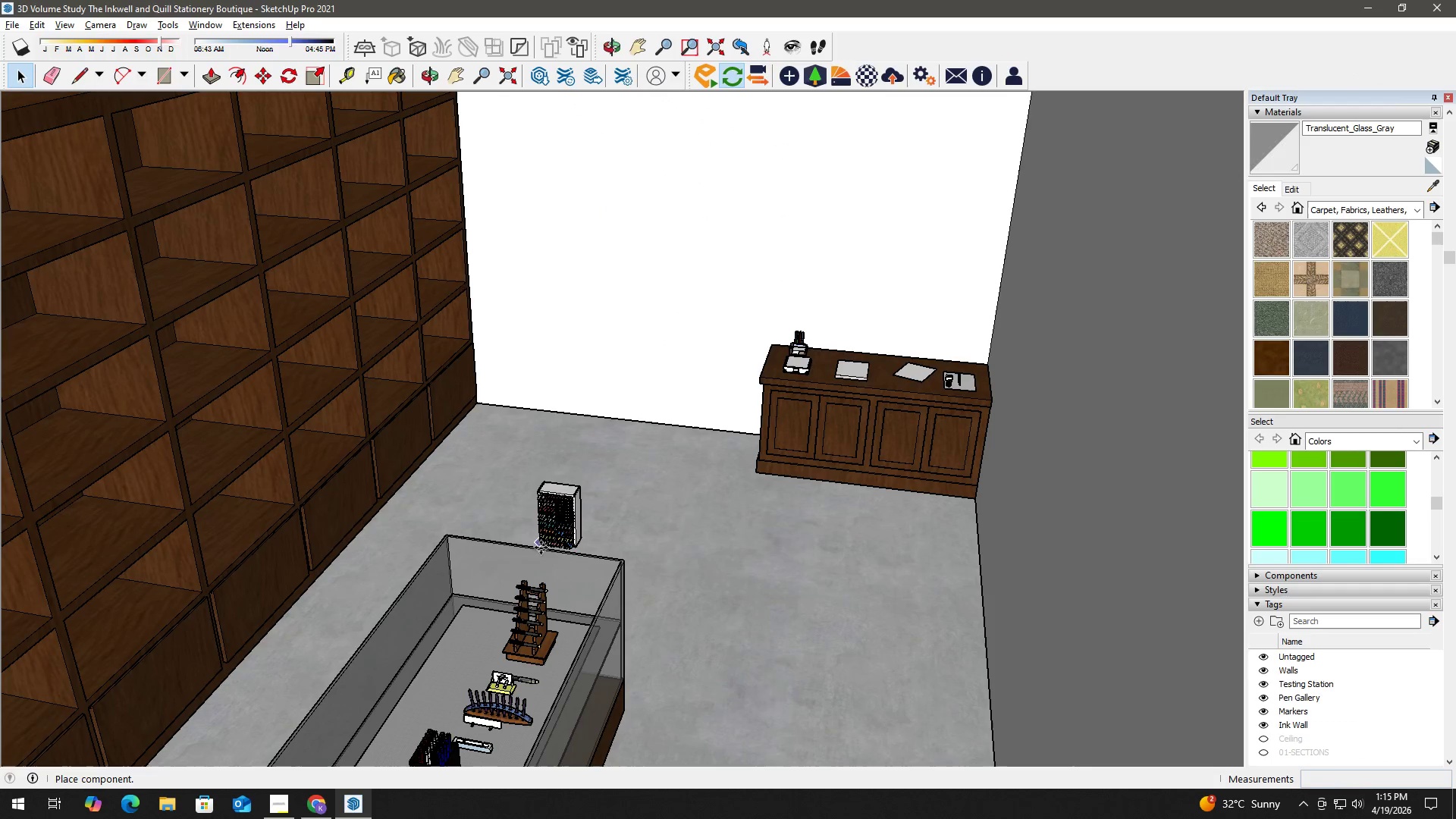 
key(Space)
 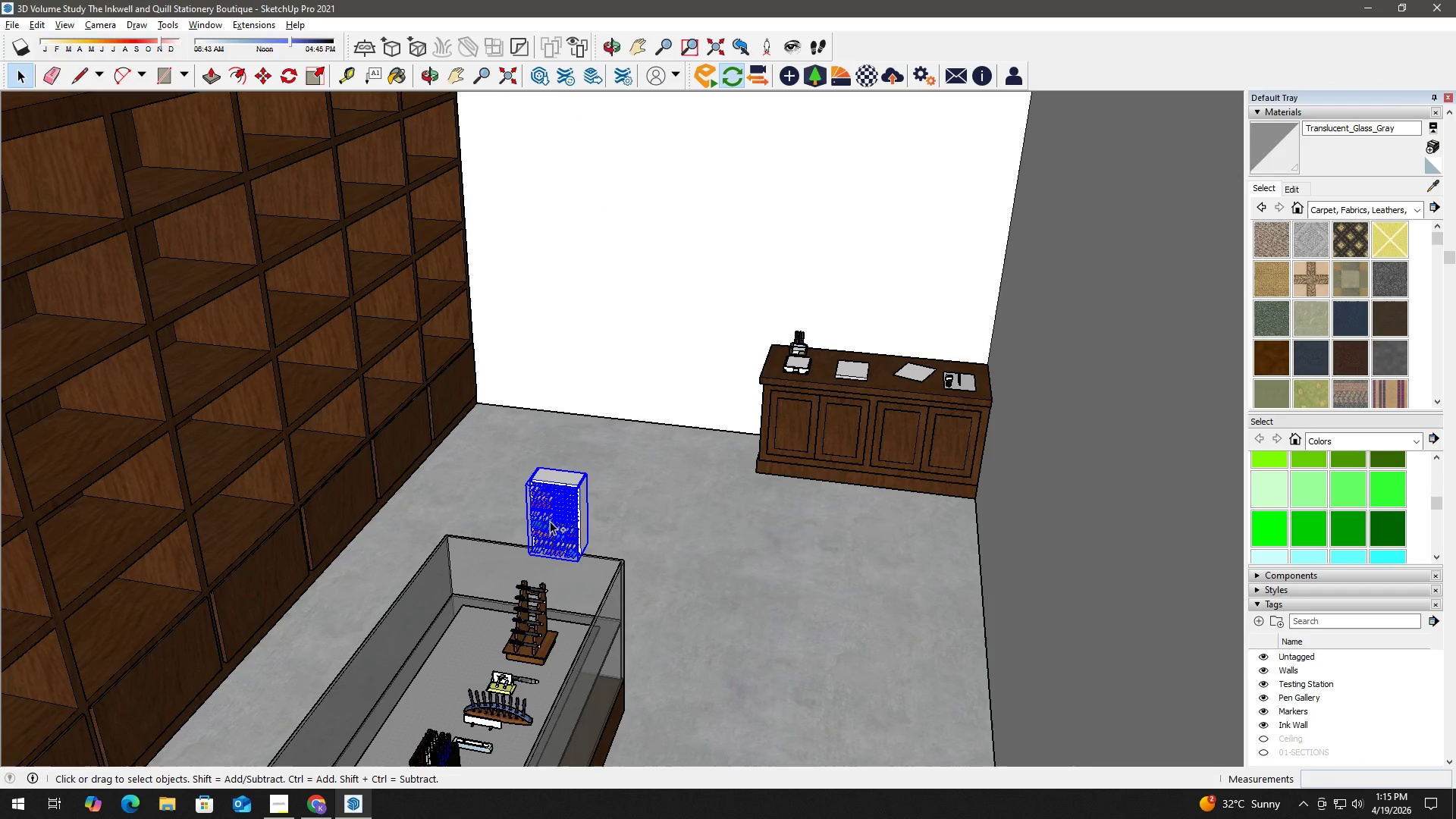 
key(Control+X)
 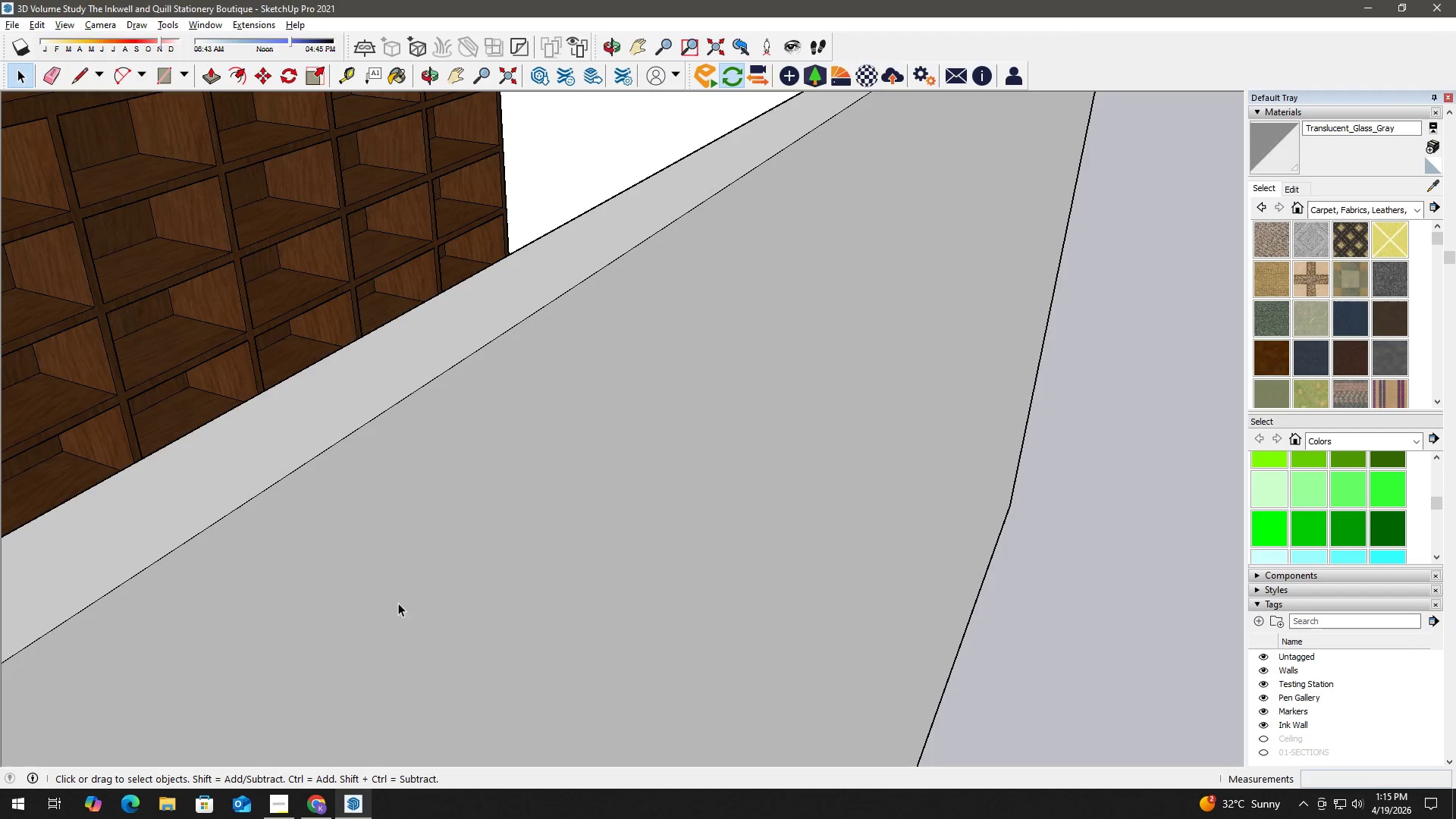 
key(H)
 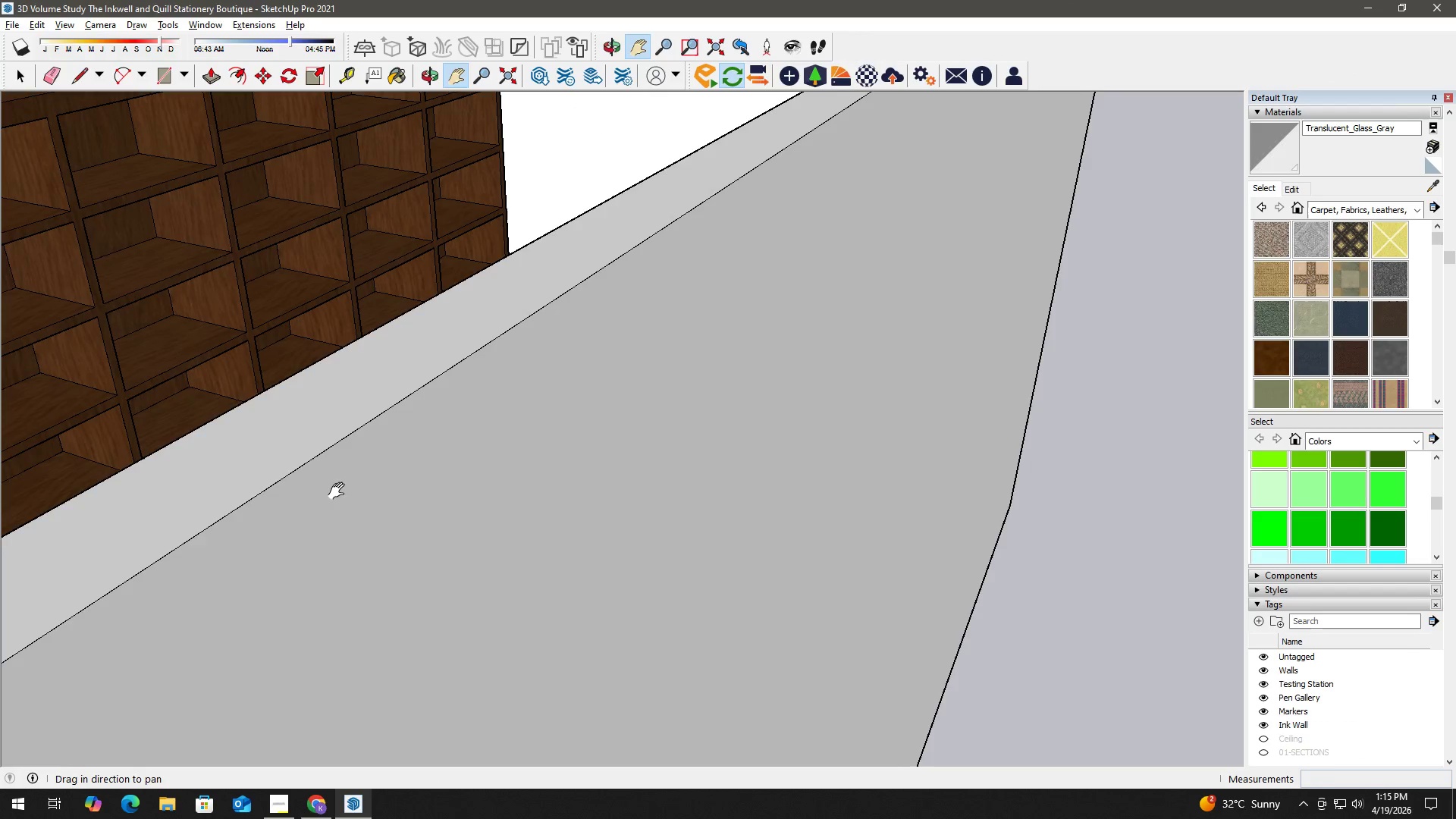 
left_click_drag(start_coordinate=[339, 491], to_coordinate=[849, 680])
 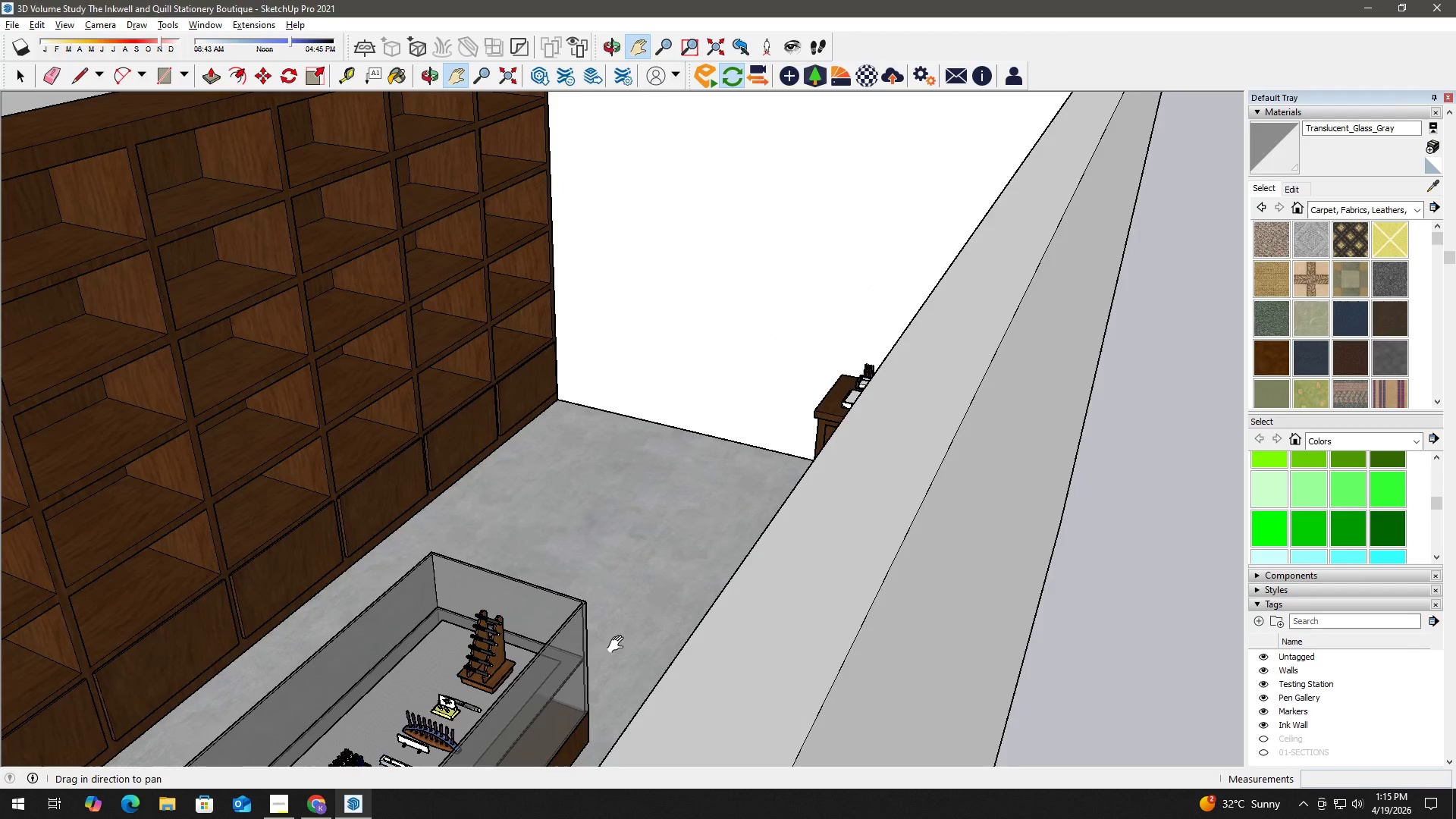 
key(Space)
 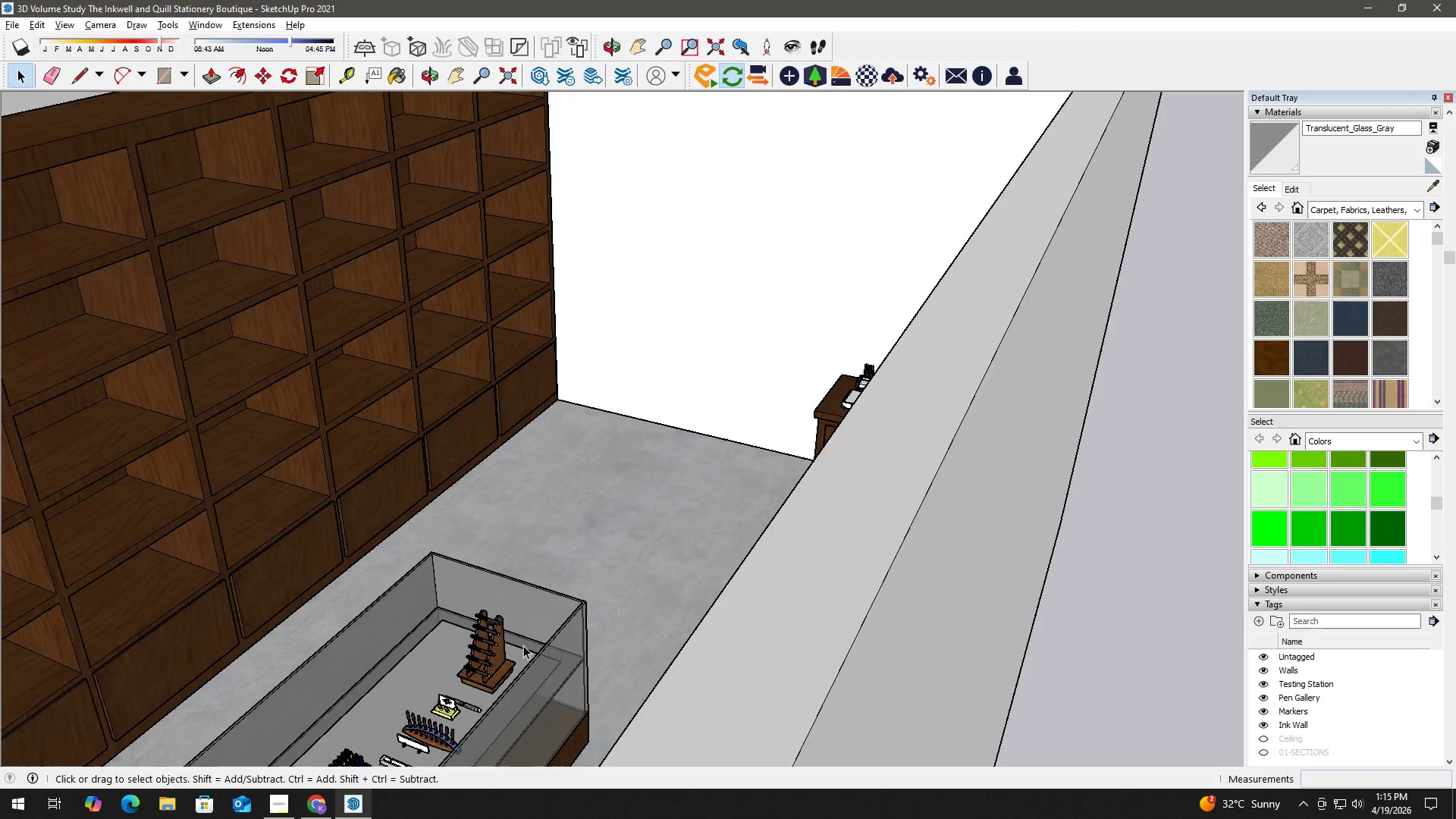 
double_click([538, 643])
 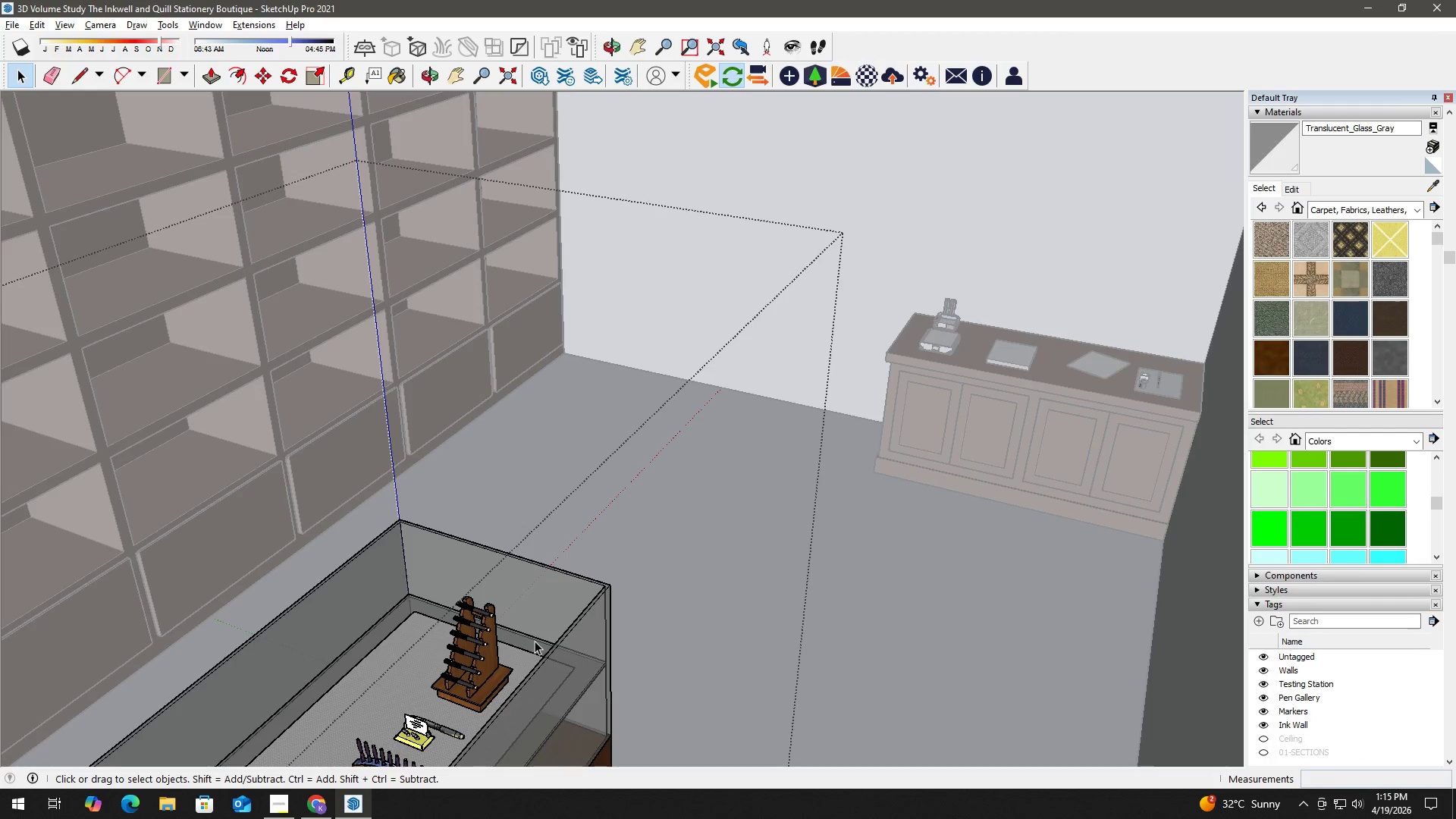 
scroll: coordinate [523, 645], scroll_direction: up, amount: 3.0
 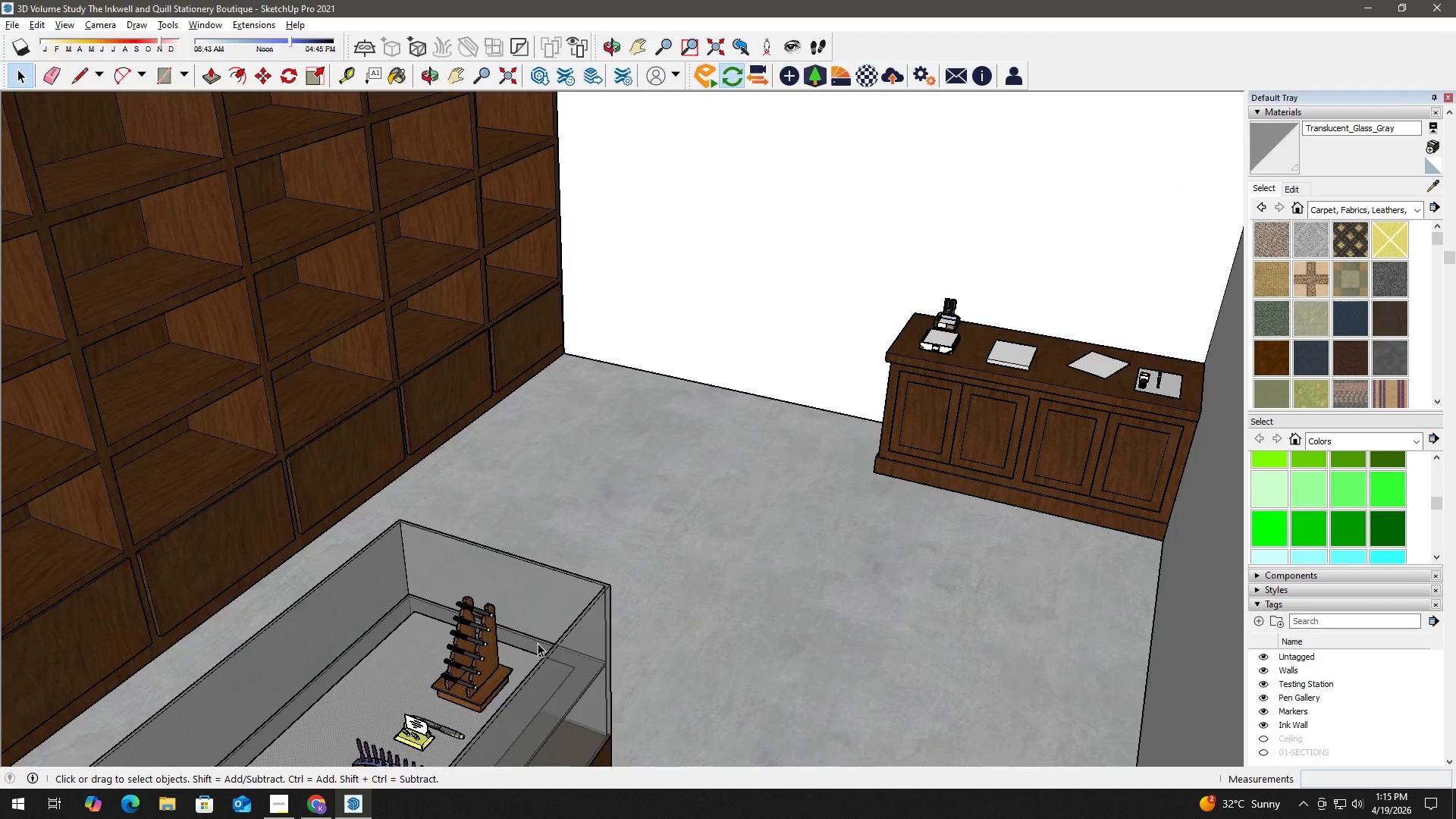 
key(Control+V)
 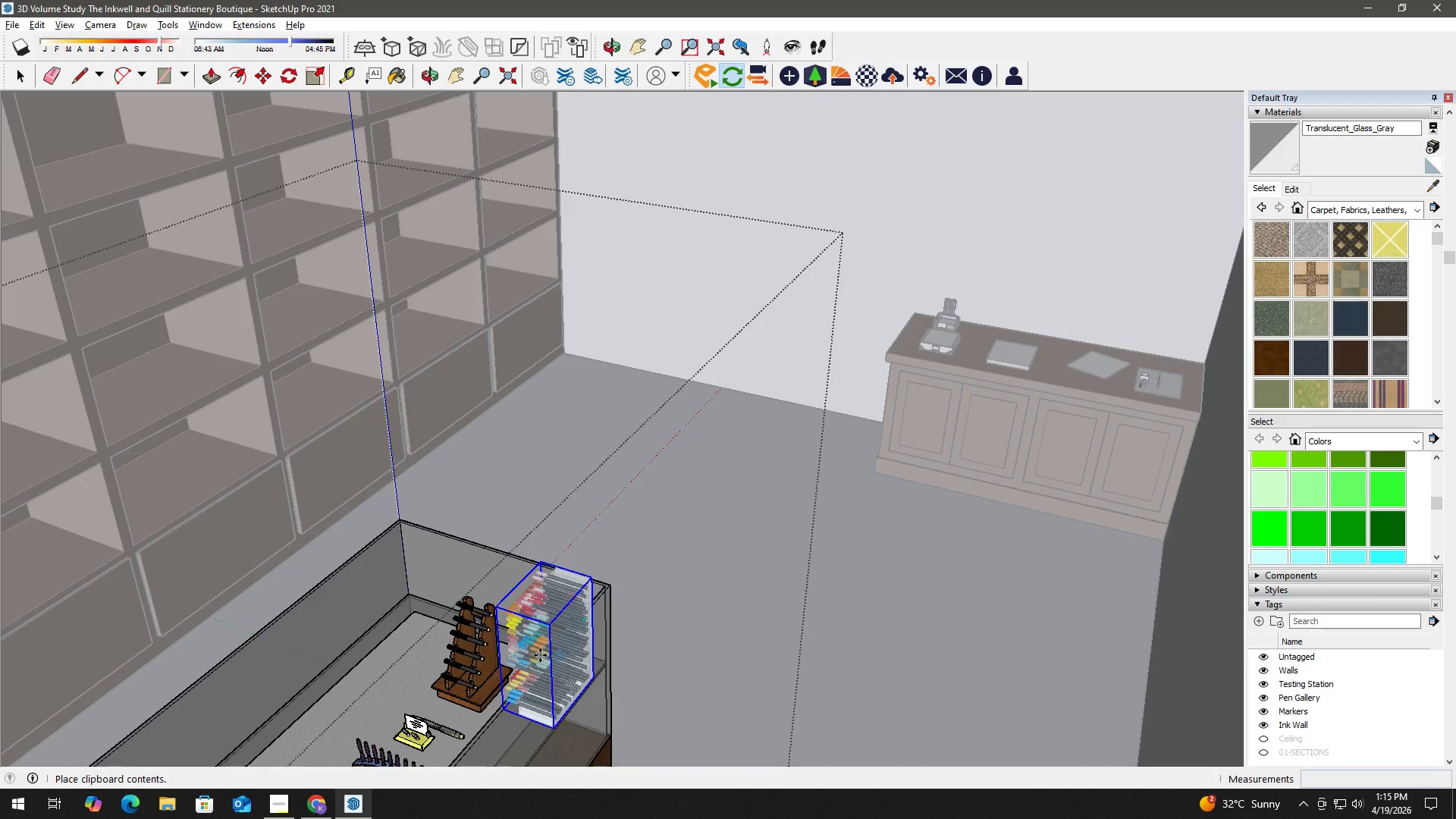 
left_click([539, 653])
 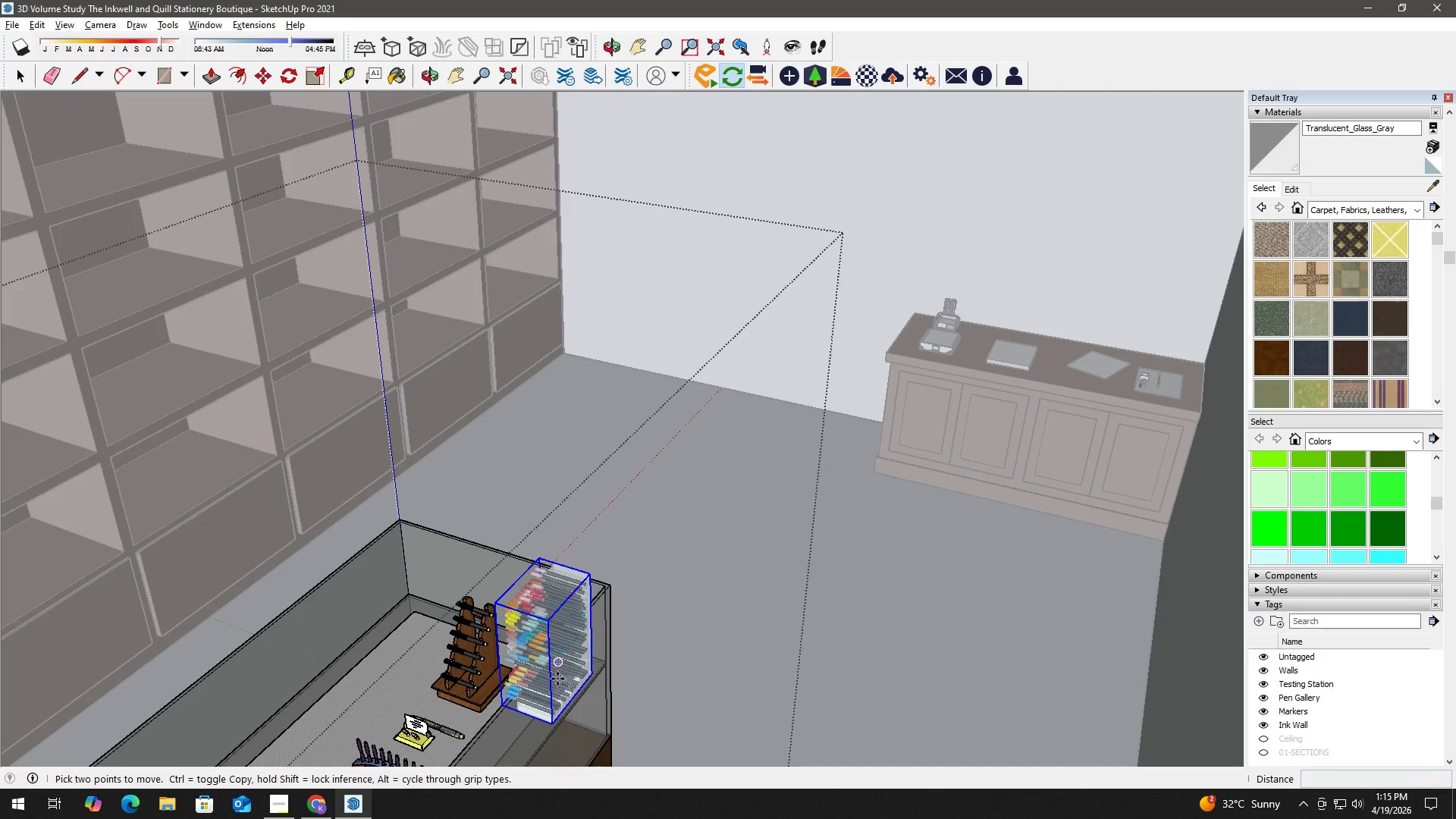 
scroll: coordinate [724, 582], scroll_direction: up, amount: 5.0
 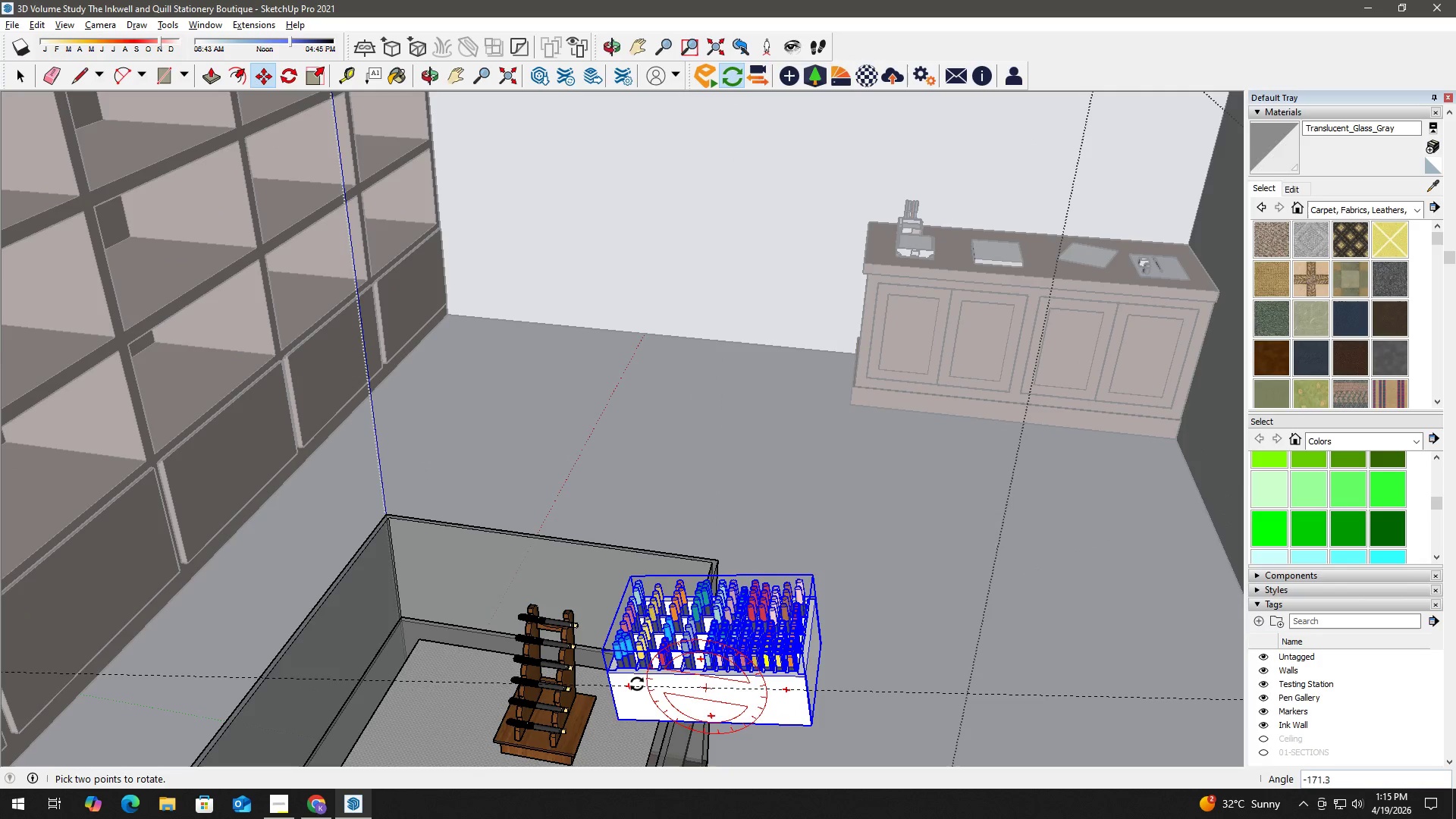 
left_click([642, 679])
 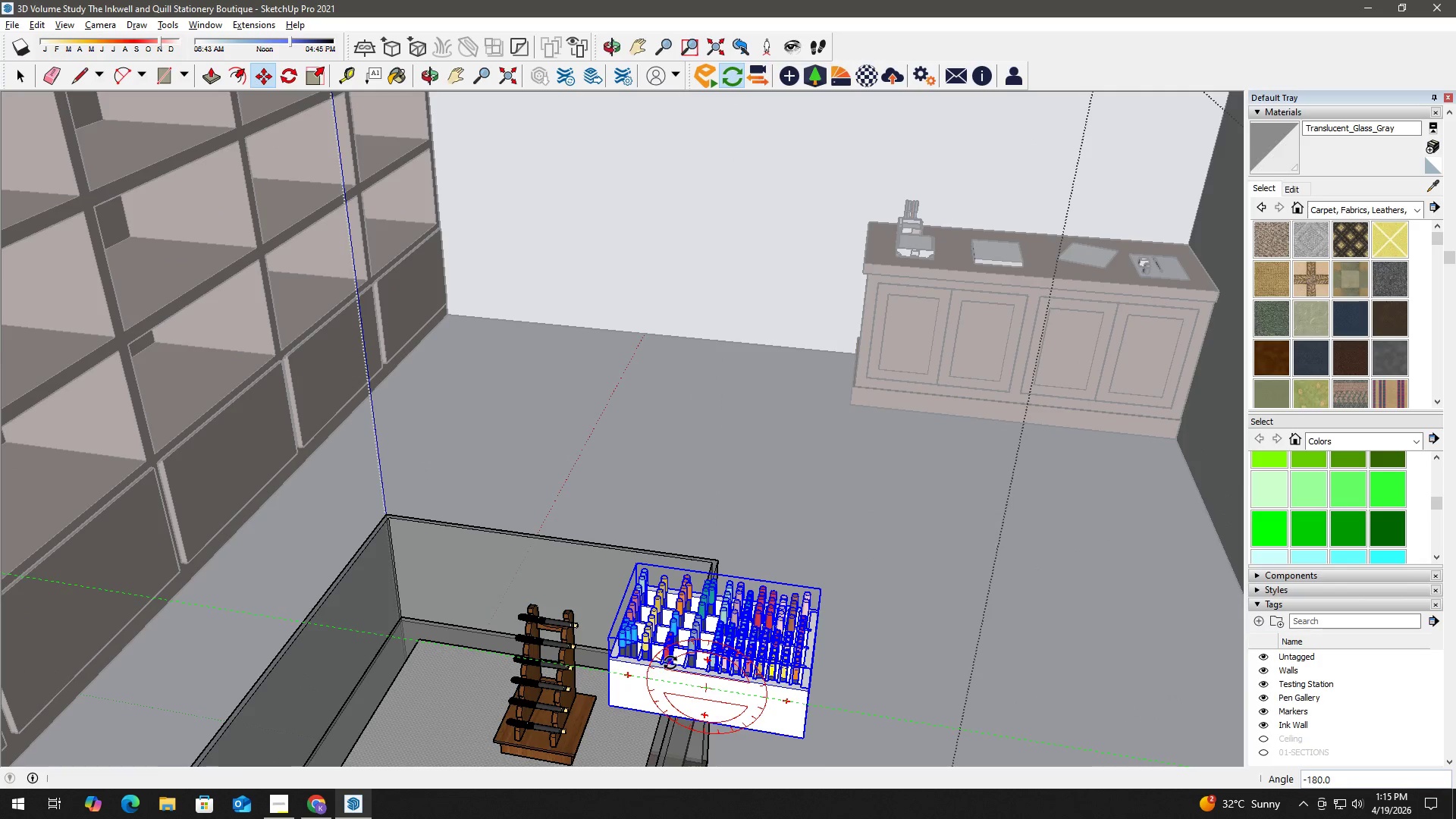 
key(Space)
 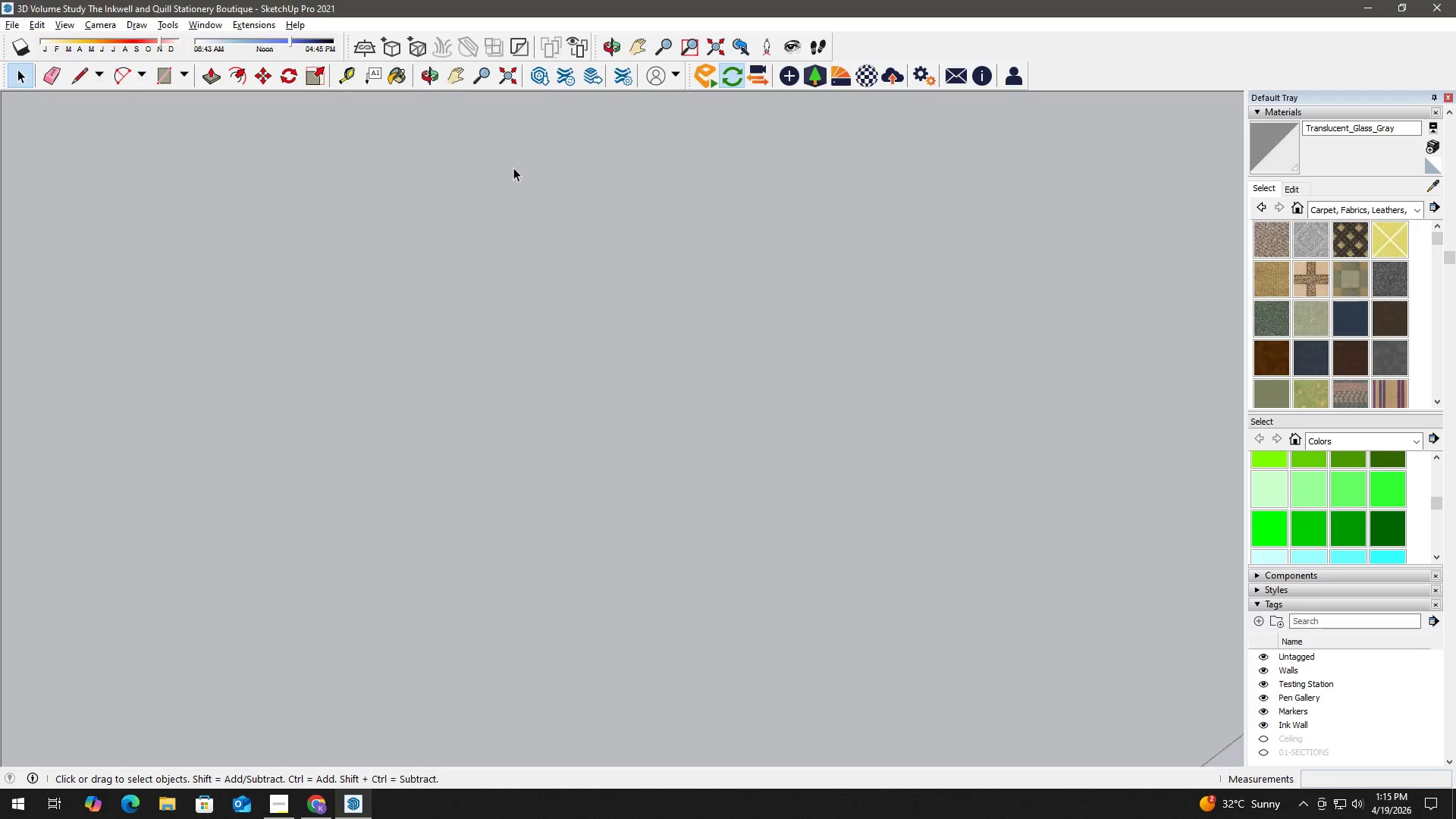 
left_click([508, 79])
 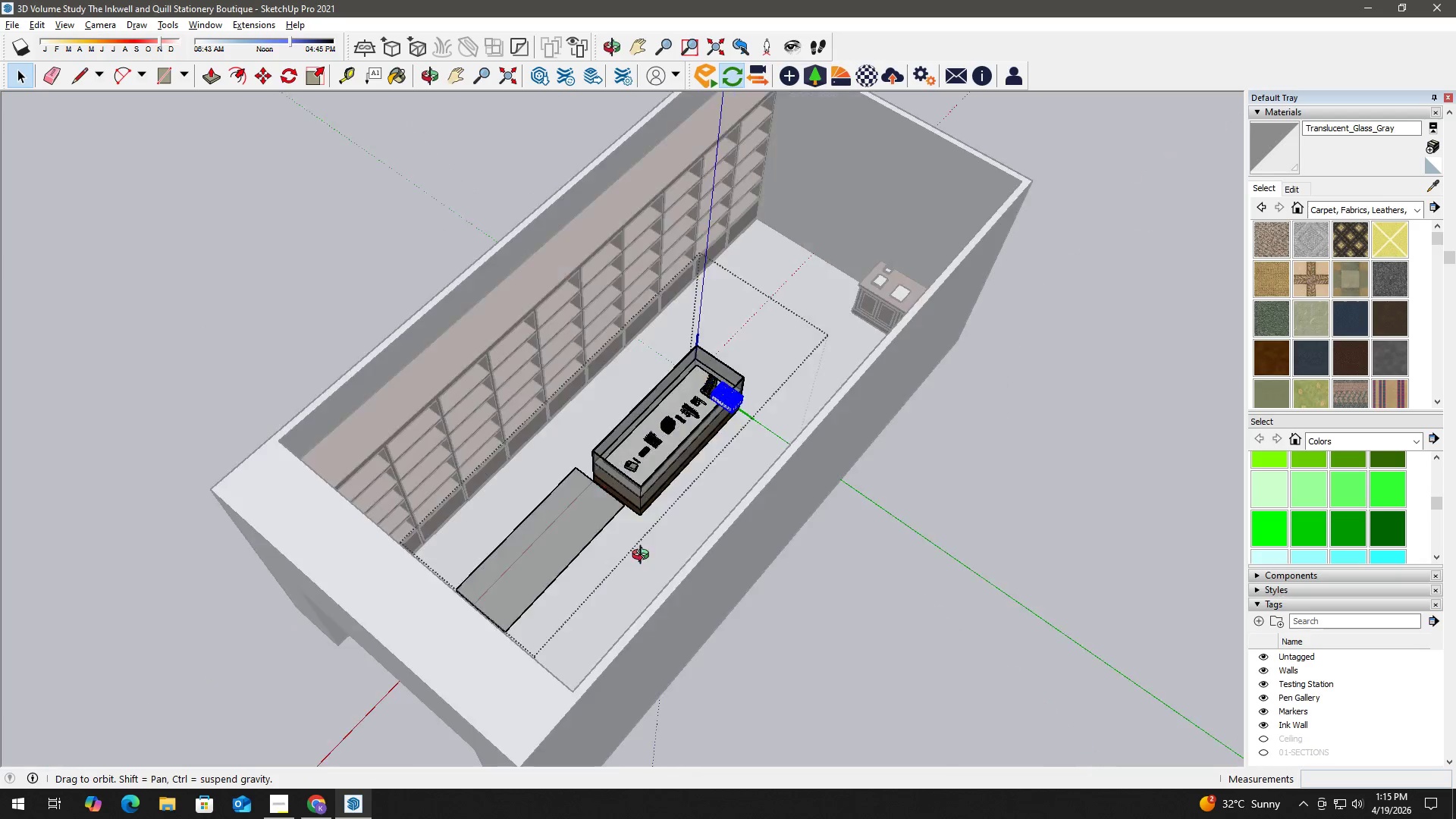 
scroll: coordinate [632, 578], scroll_direction: up, amount: 20.0
 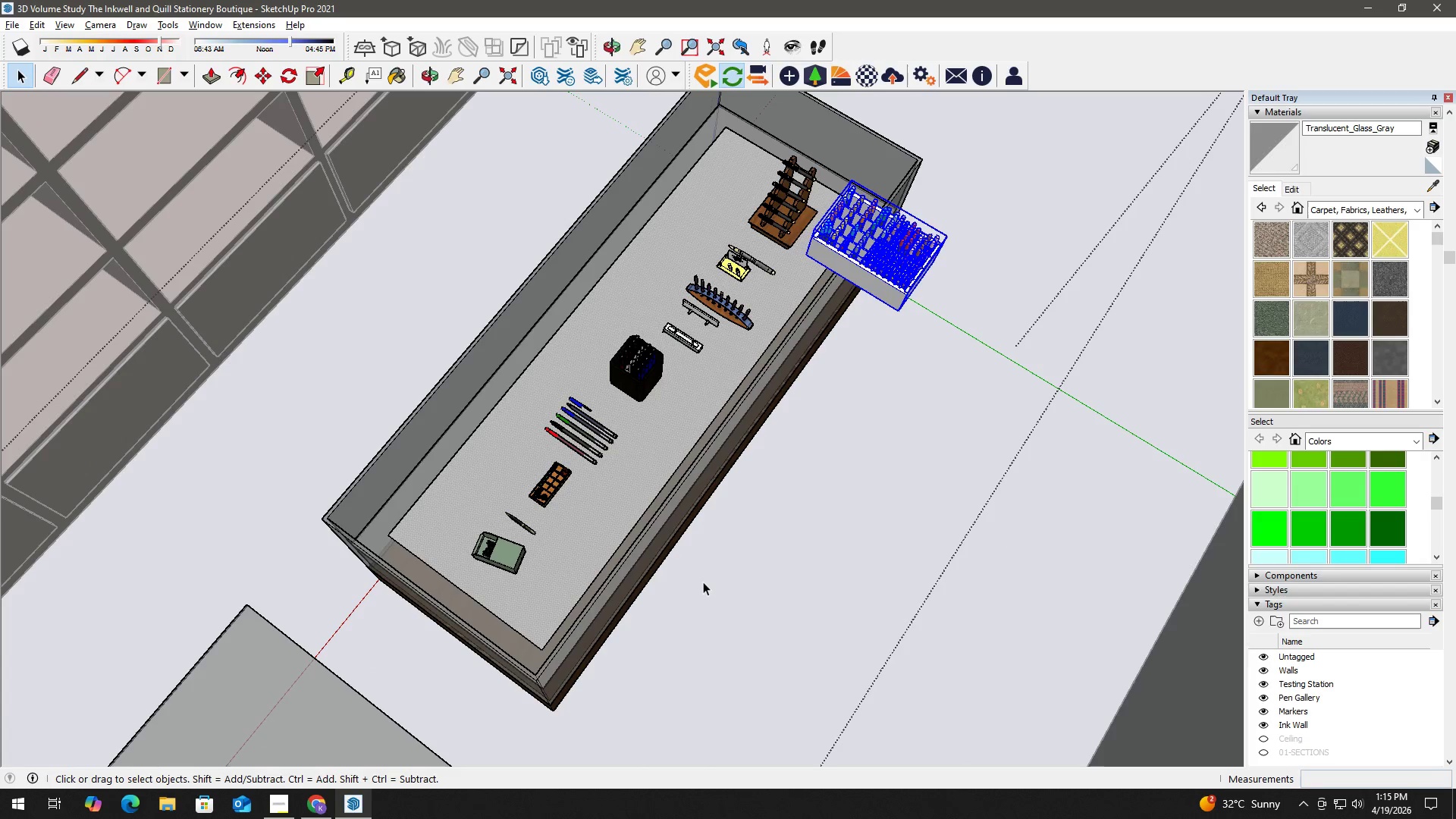 
left_click([706, 582])
 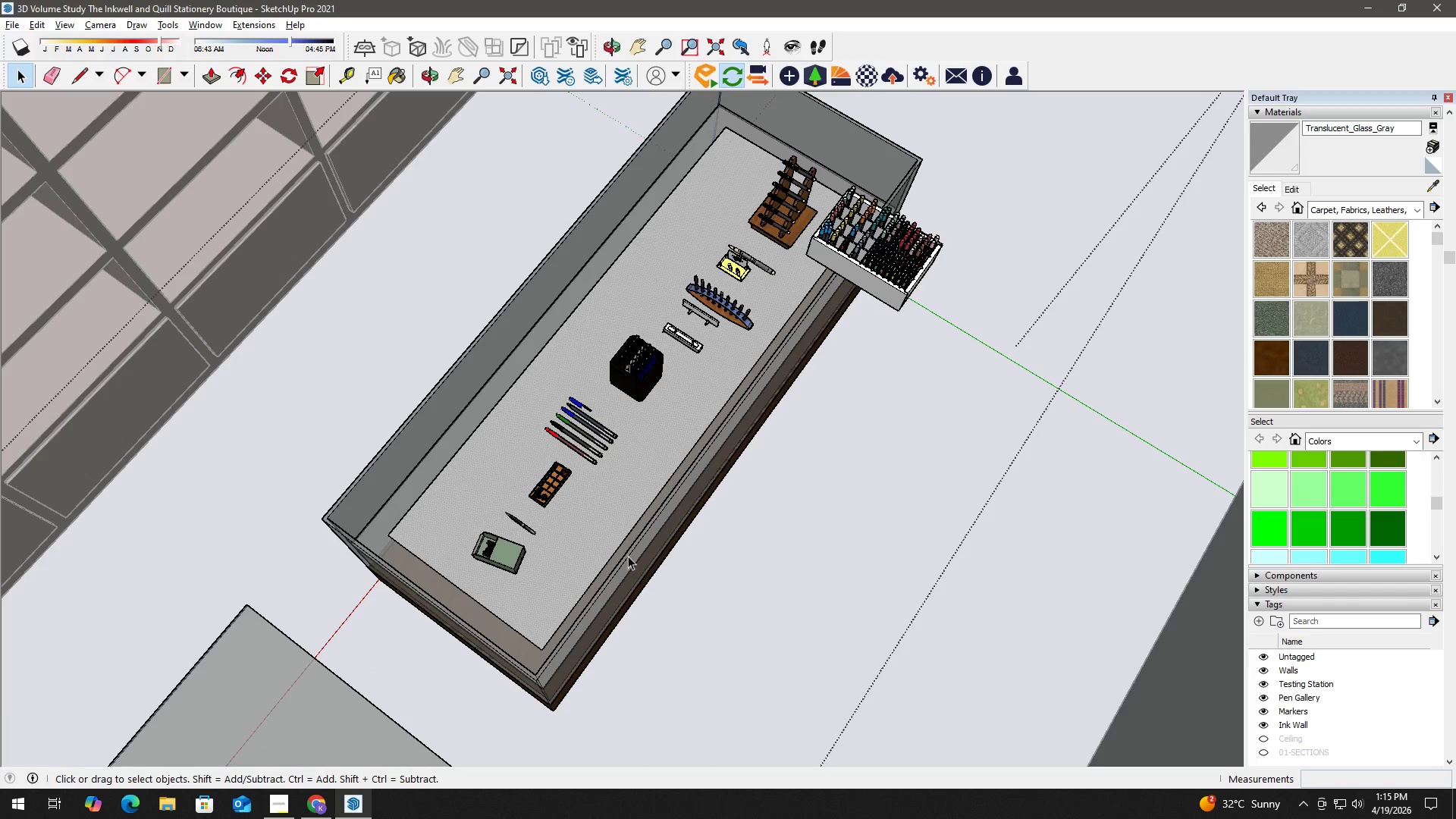 
scroll: coordinate [550, 545], scroll_direction: up, amount: 3.0
 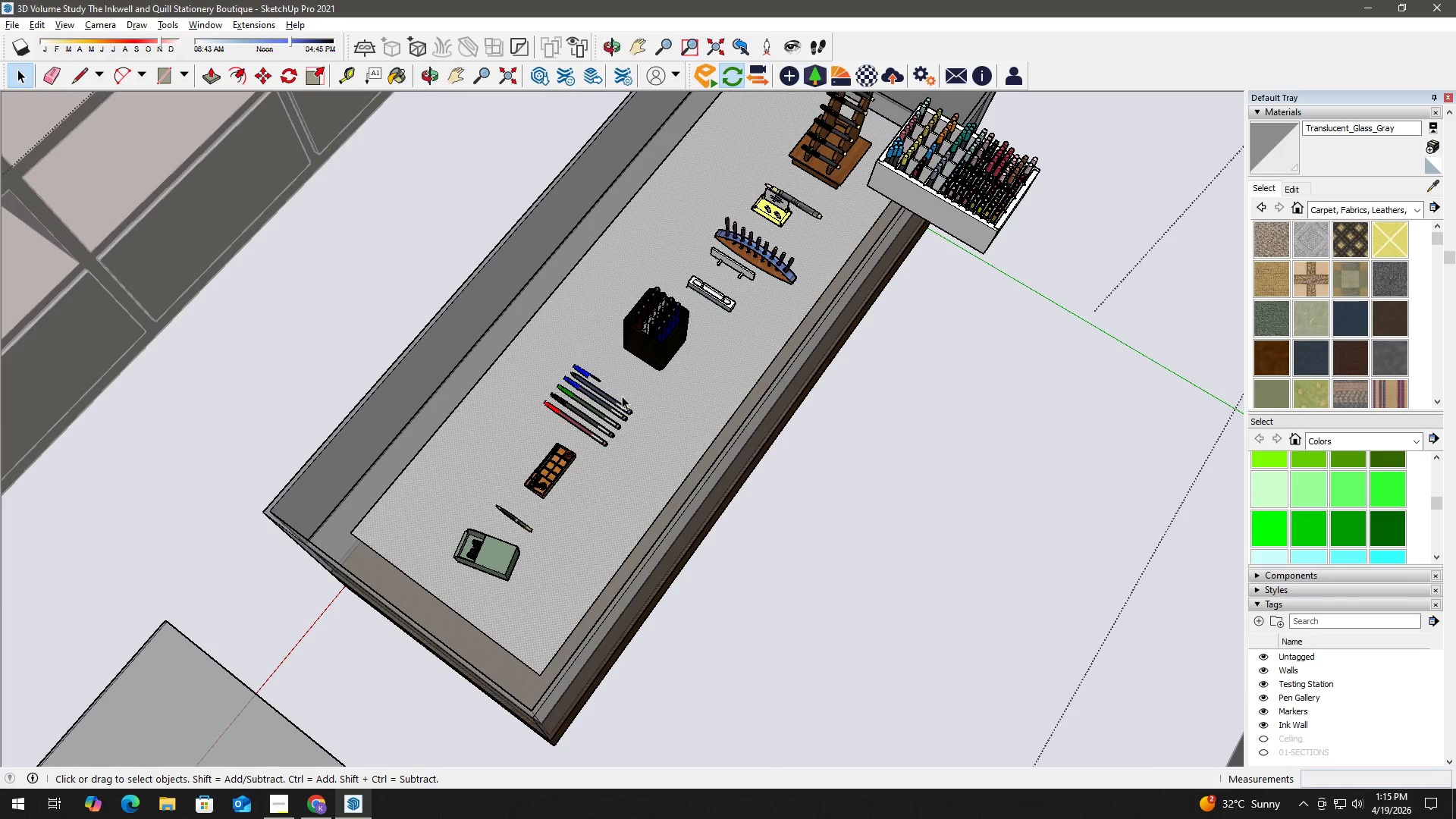 
left_click([908, 180])
 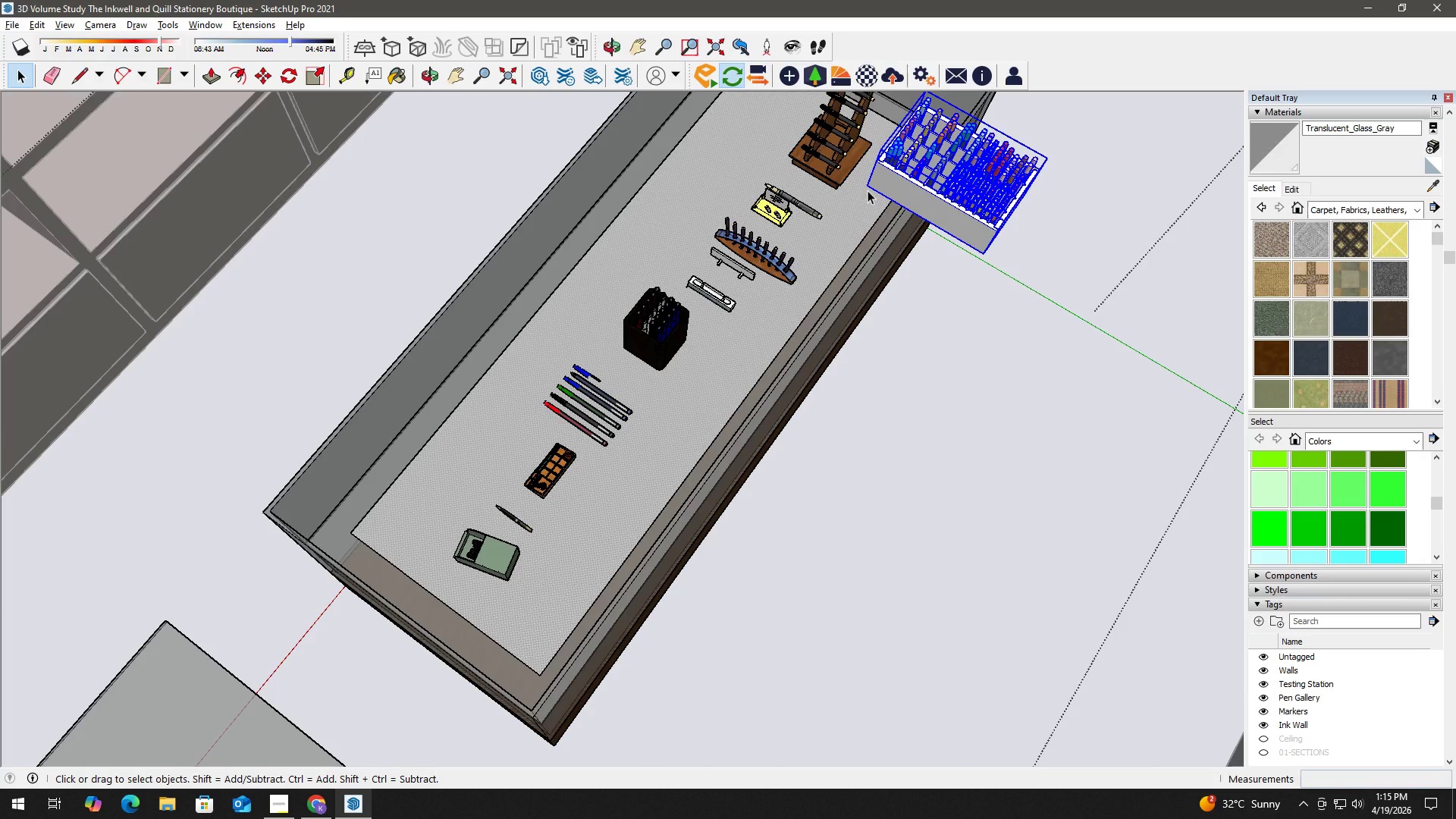 
key(M)
 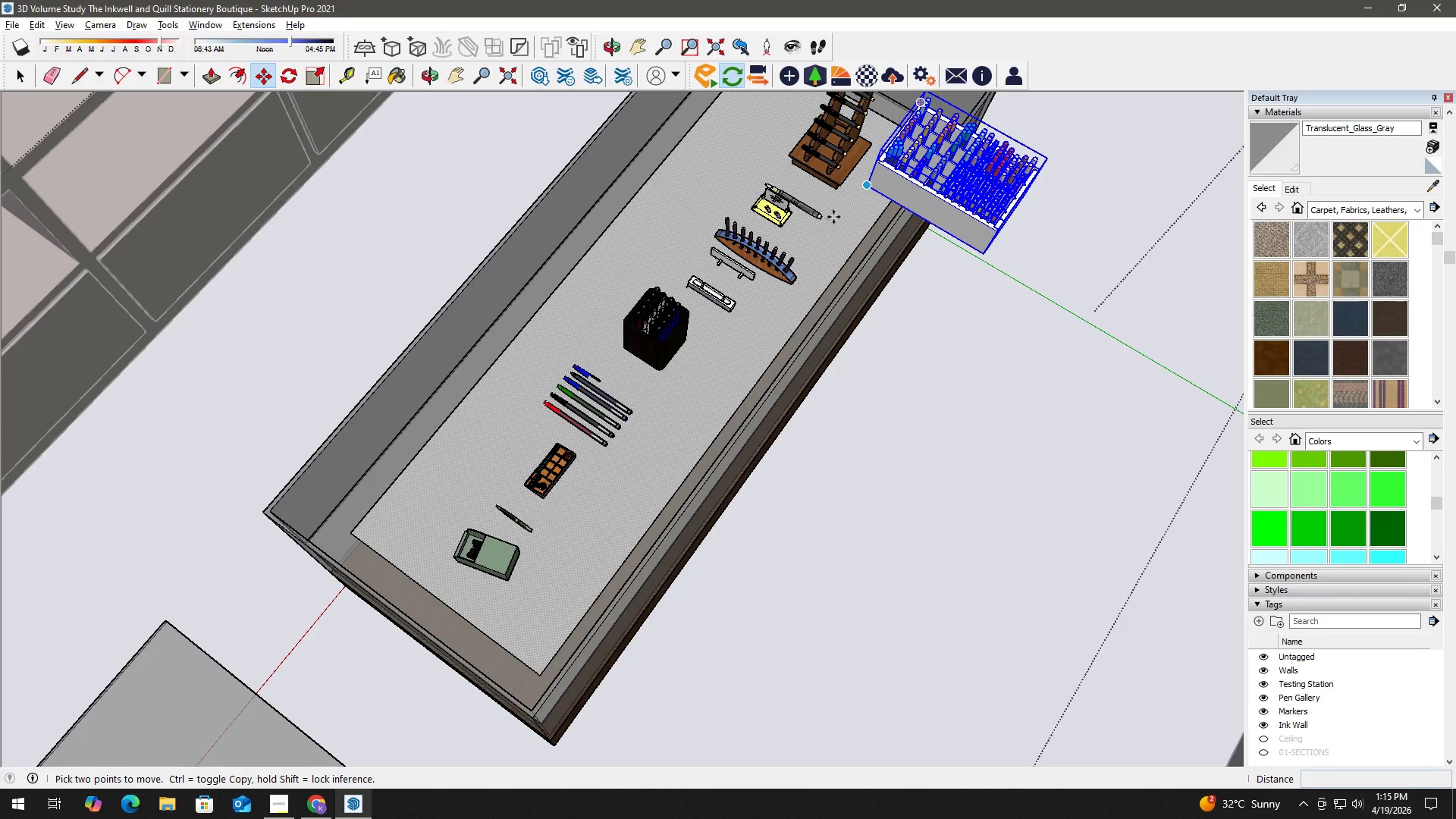 
key(Space)
 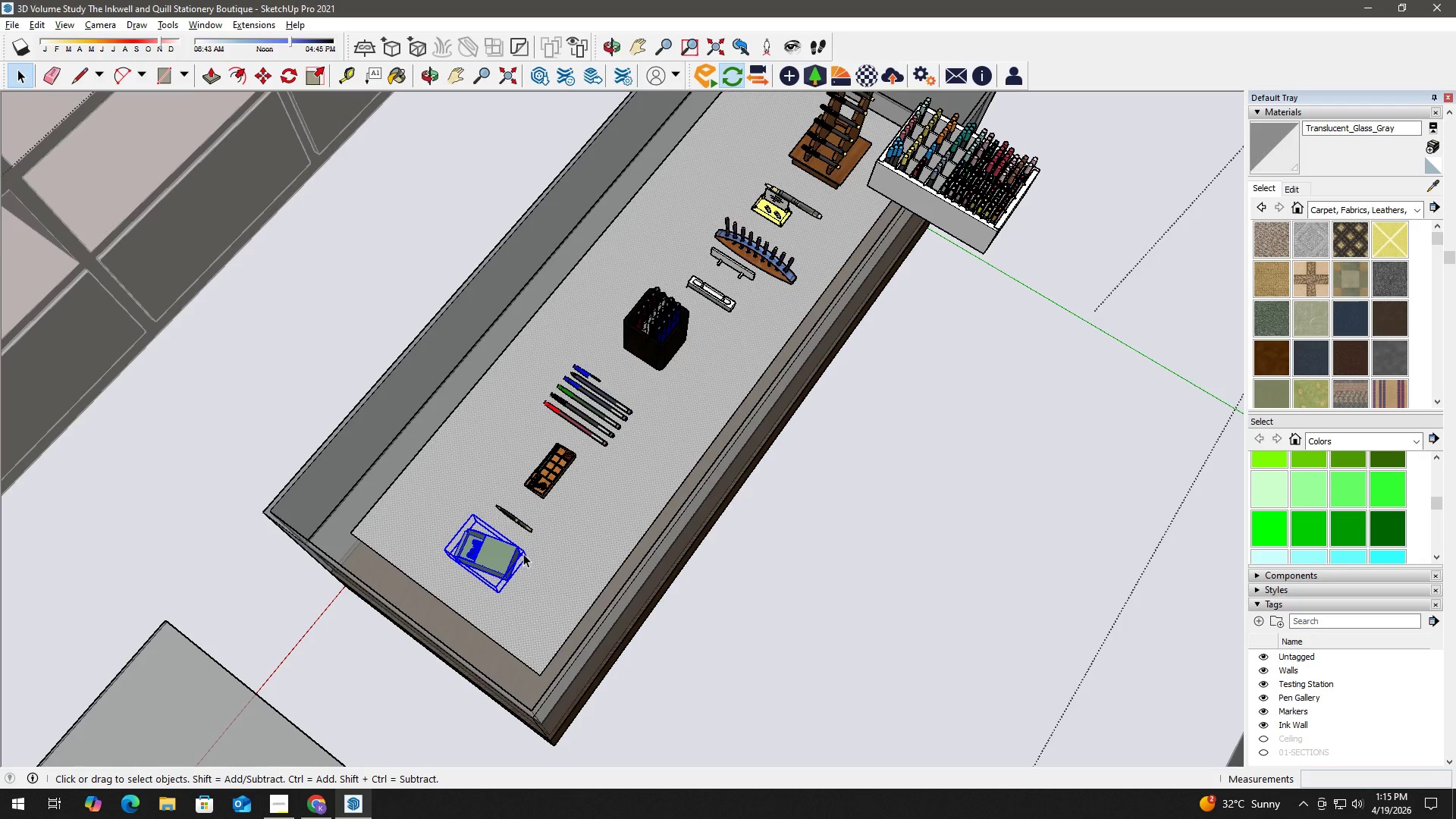 
key(M)
 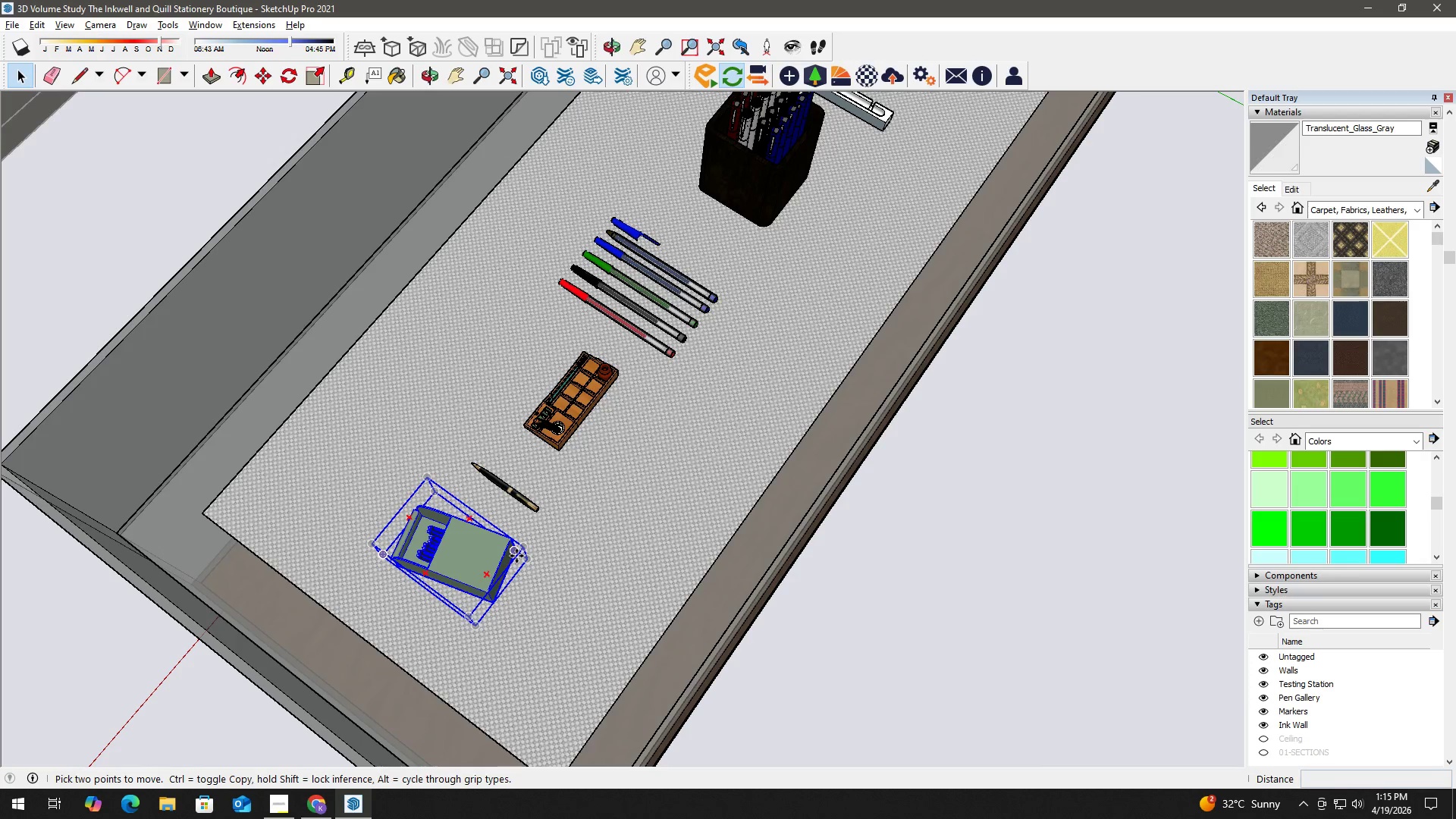 
scroll: coordinate [516, 559], scroll_direction: up, amount: 6.0
 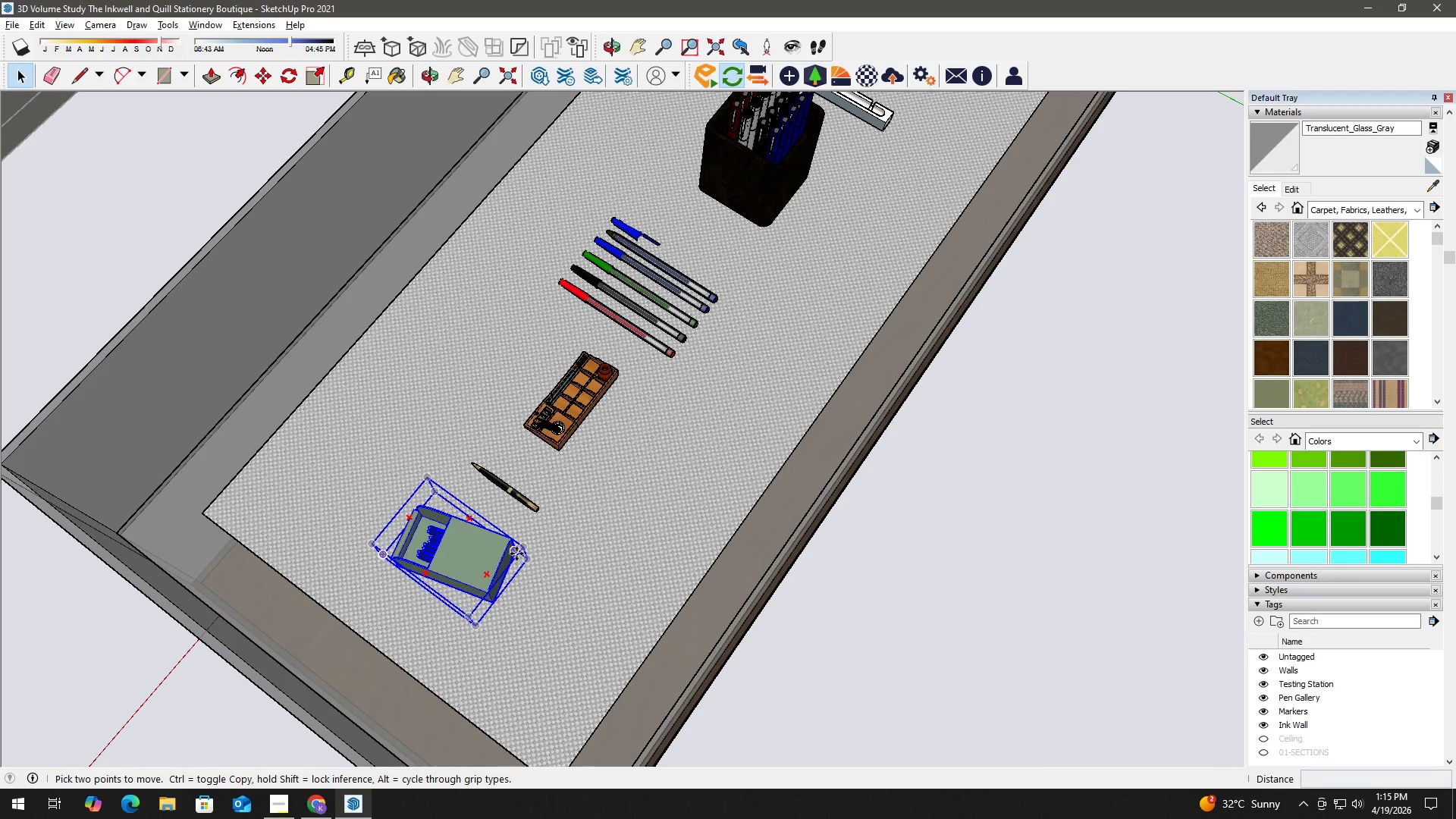 
left_click([516, 554])
 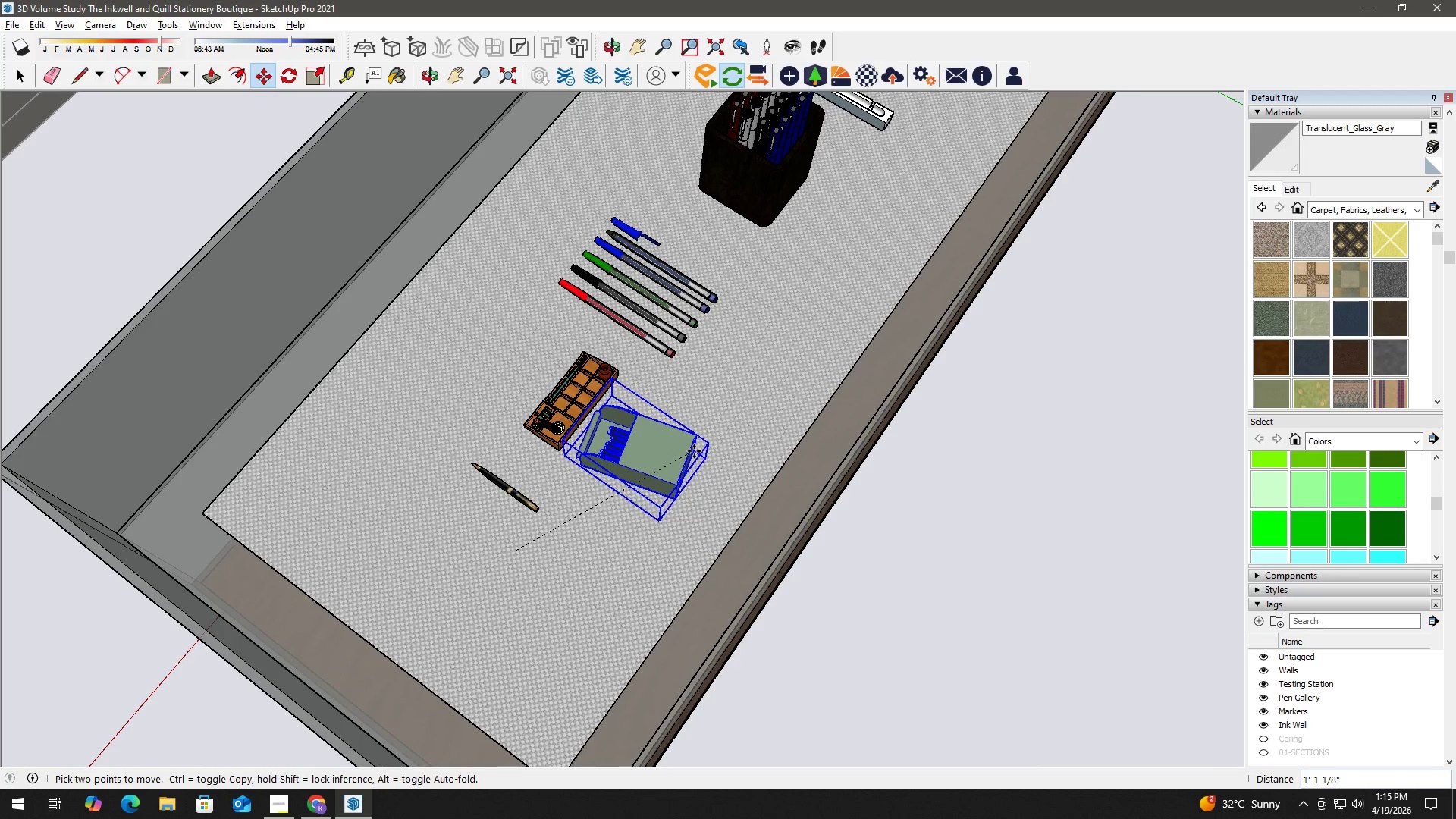 
wait(5.7)
 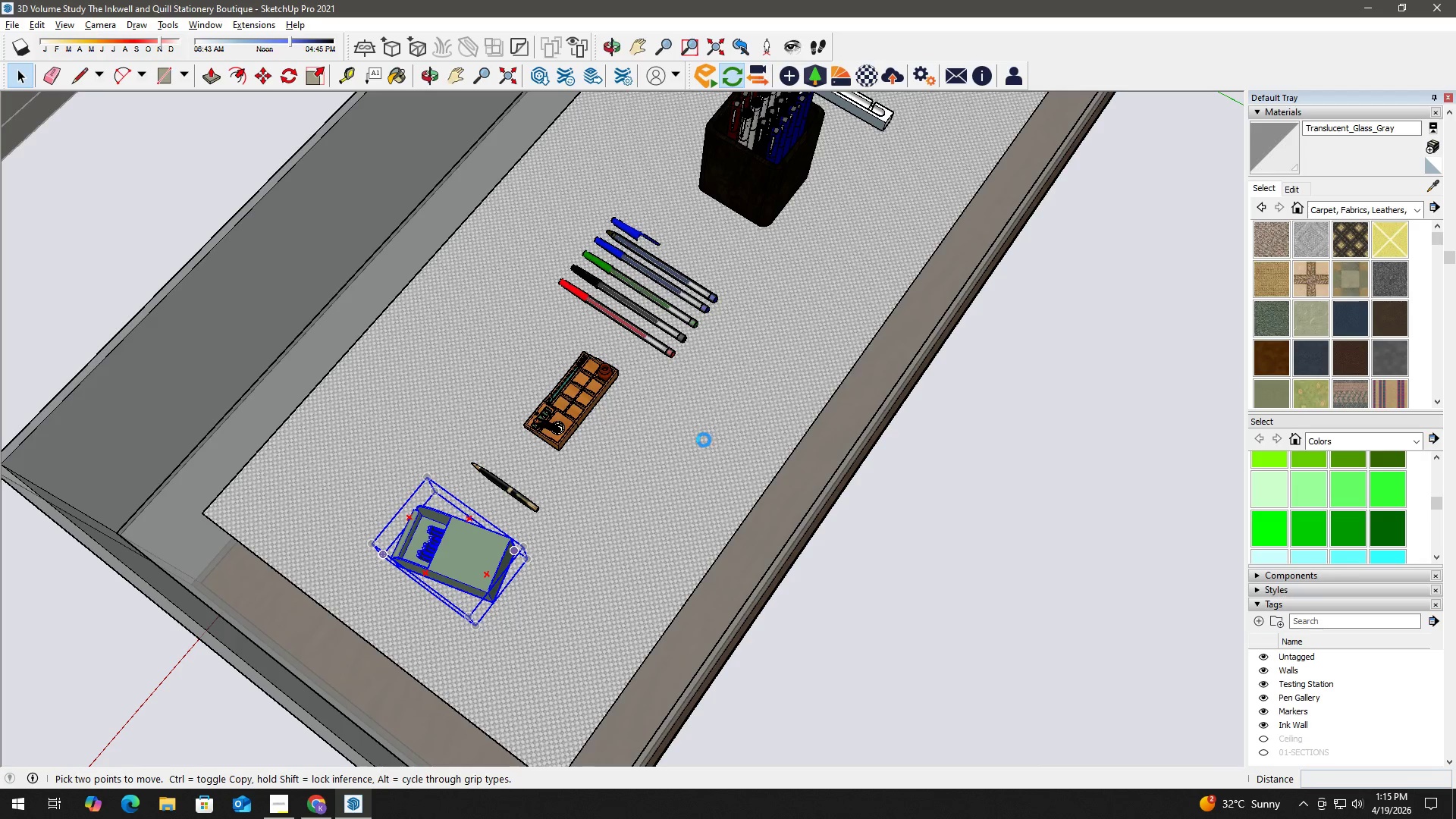 
left_click([746, 435])
 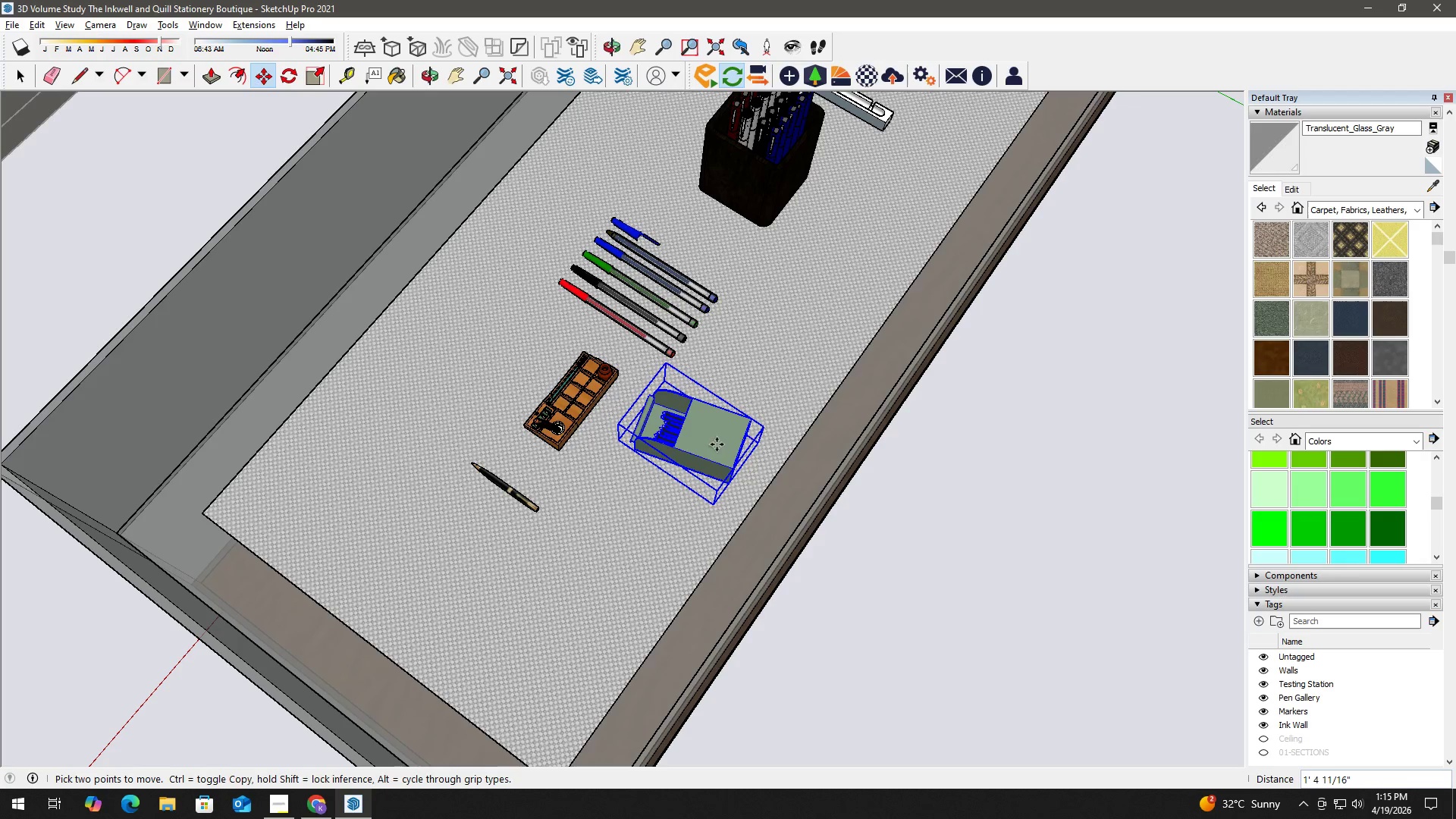 
key(Space)
 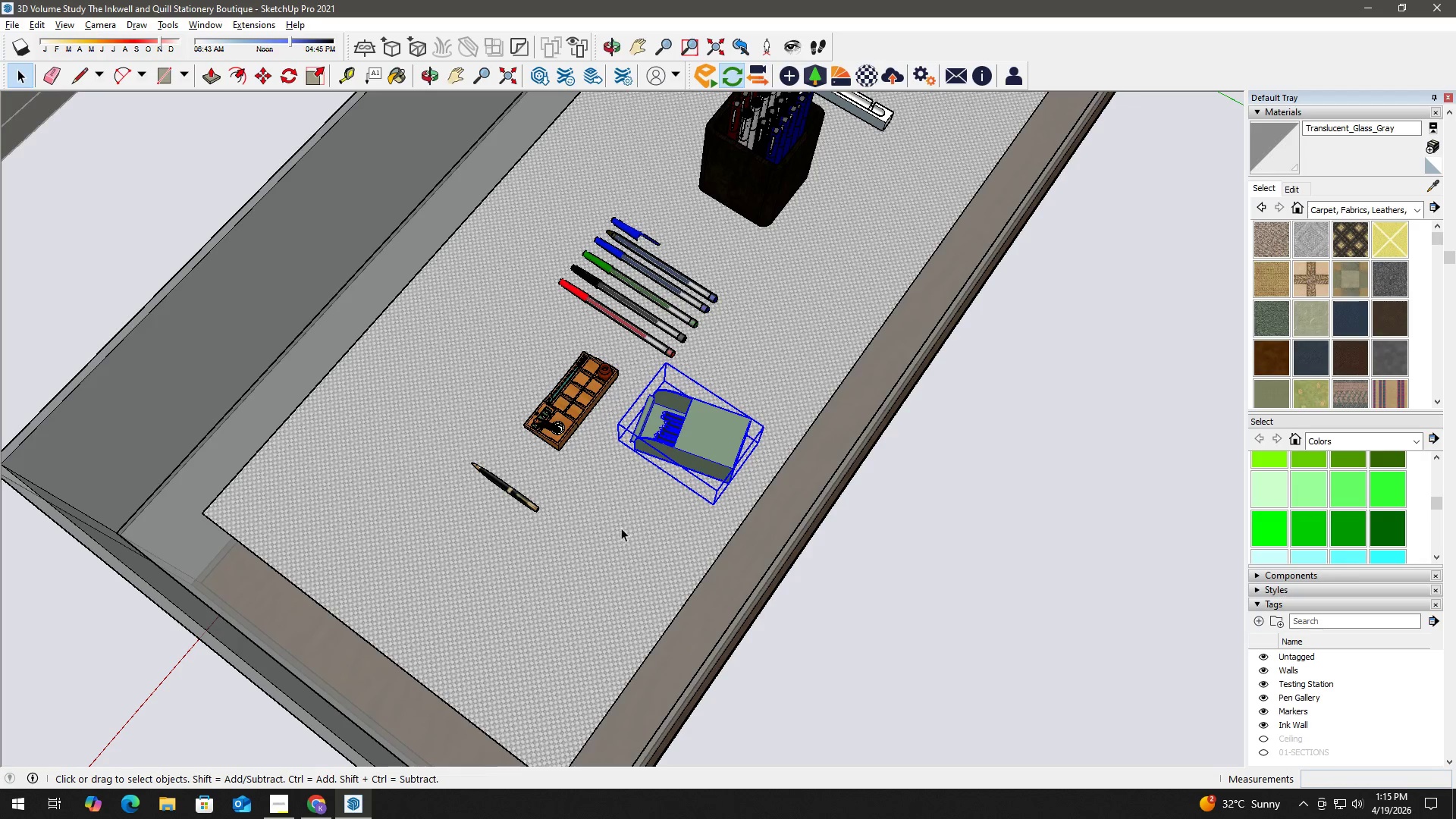 
scroll: coordinate [614, 499], scroll_direction: up, amount: 3.0
 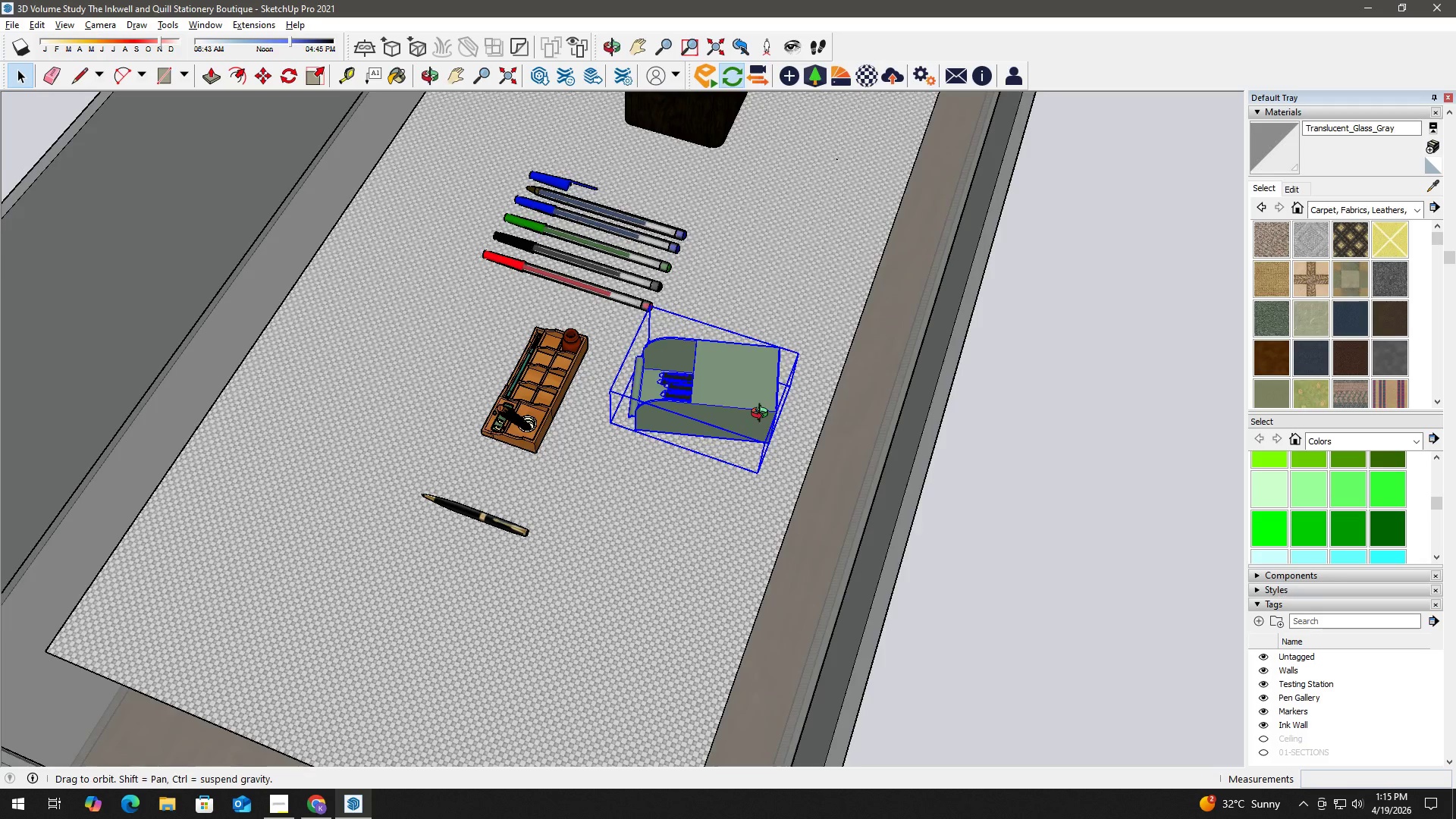 
scroll: coordinate [629, 488], scroll_direction: down, amount: 6.0
 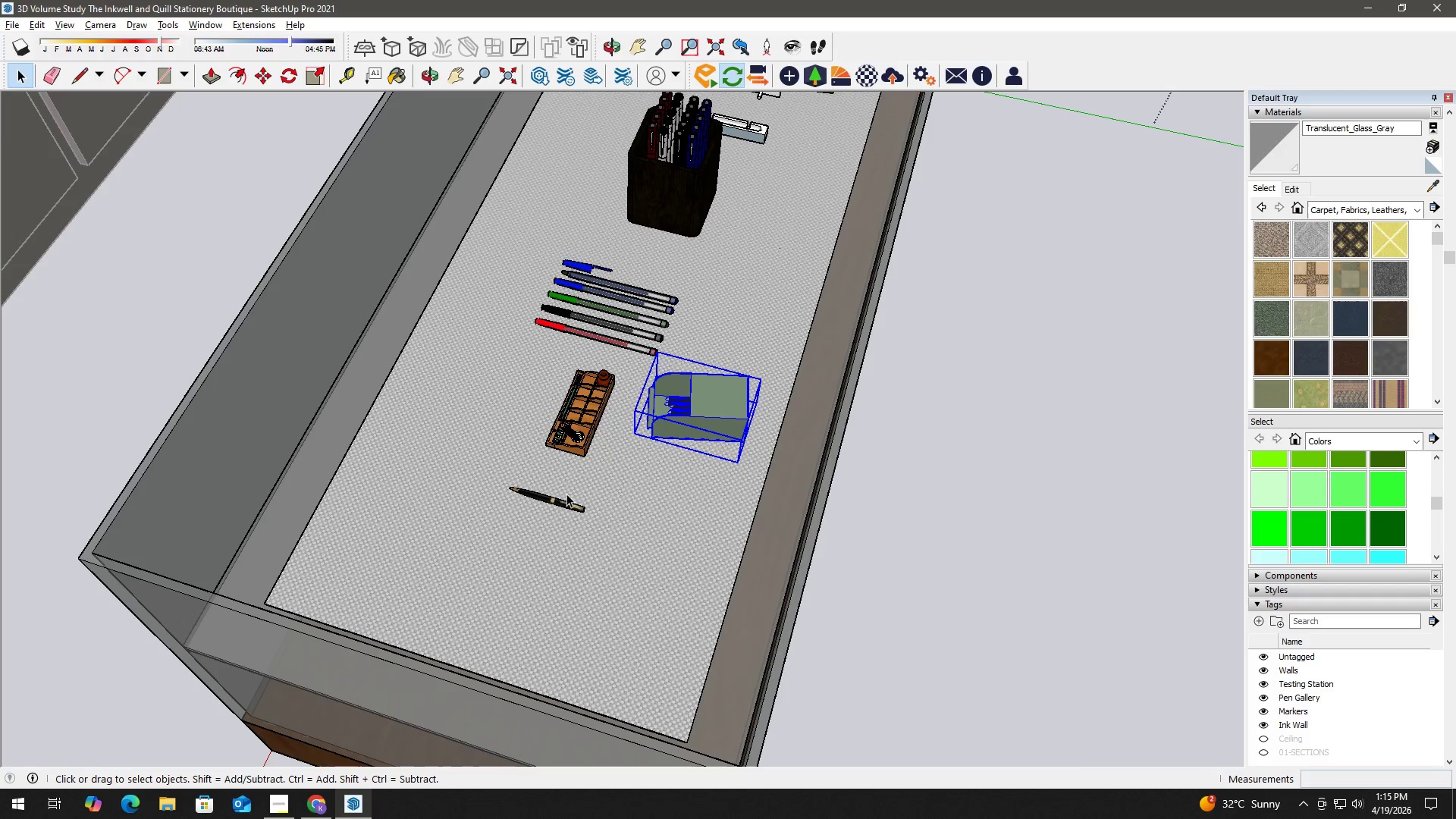 
left_click([556, 503])
 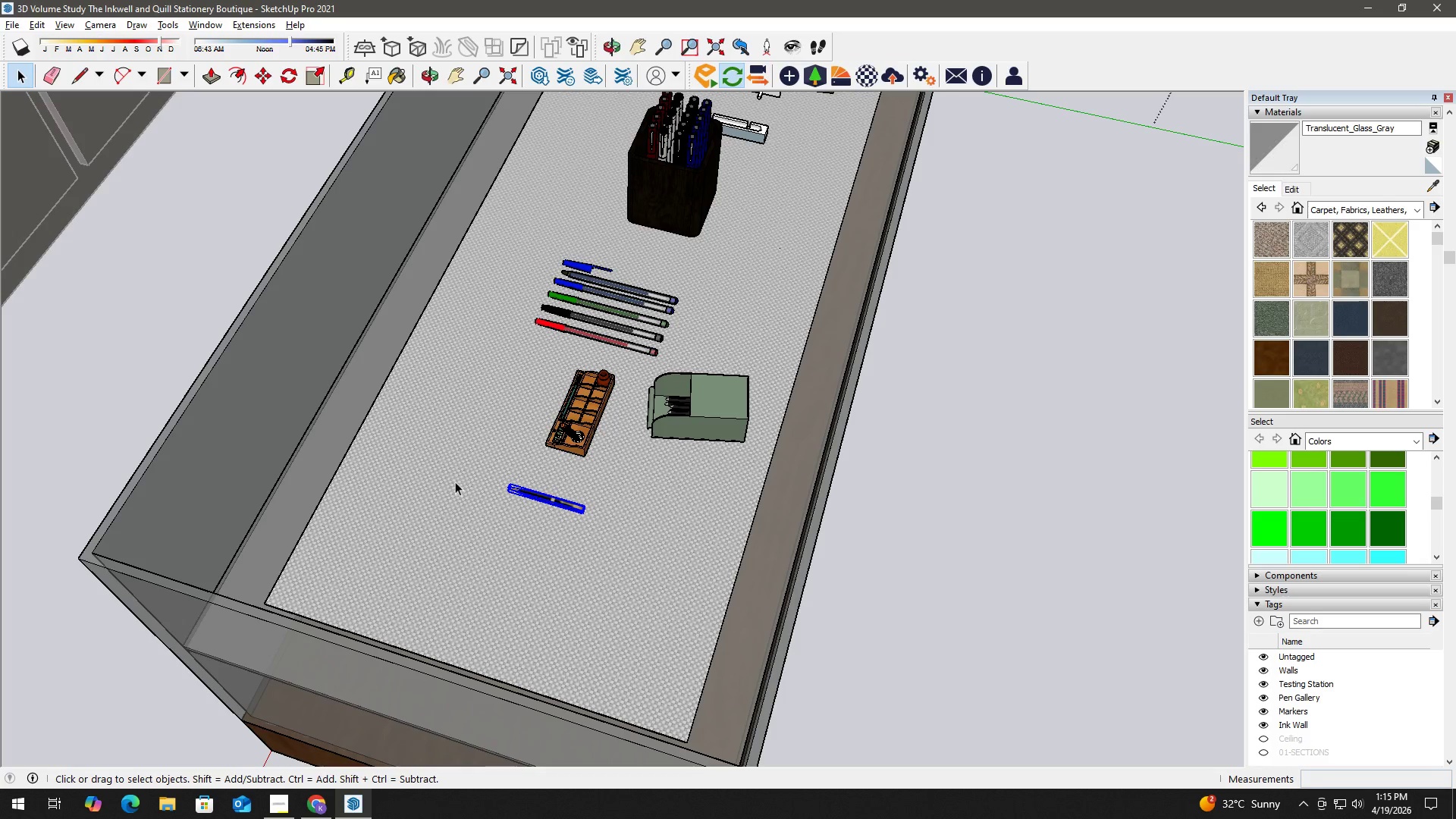 
key(M)
 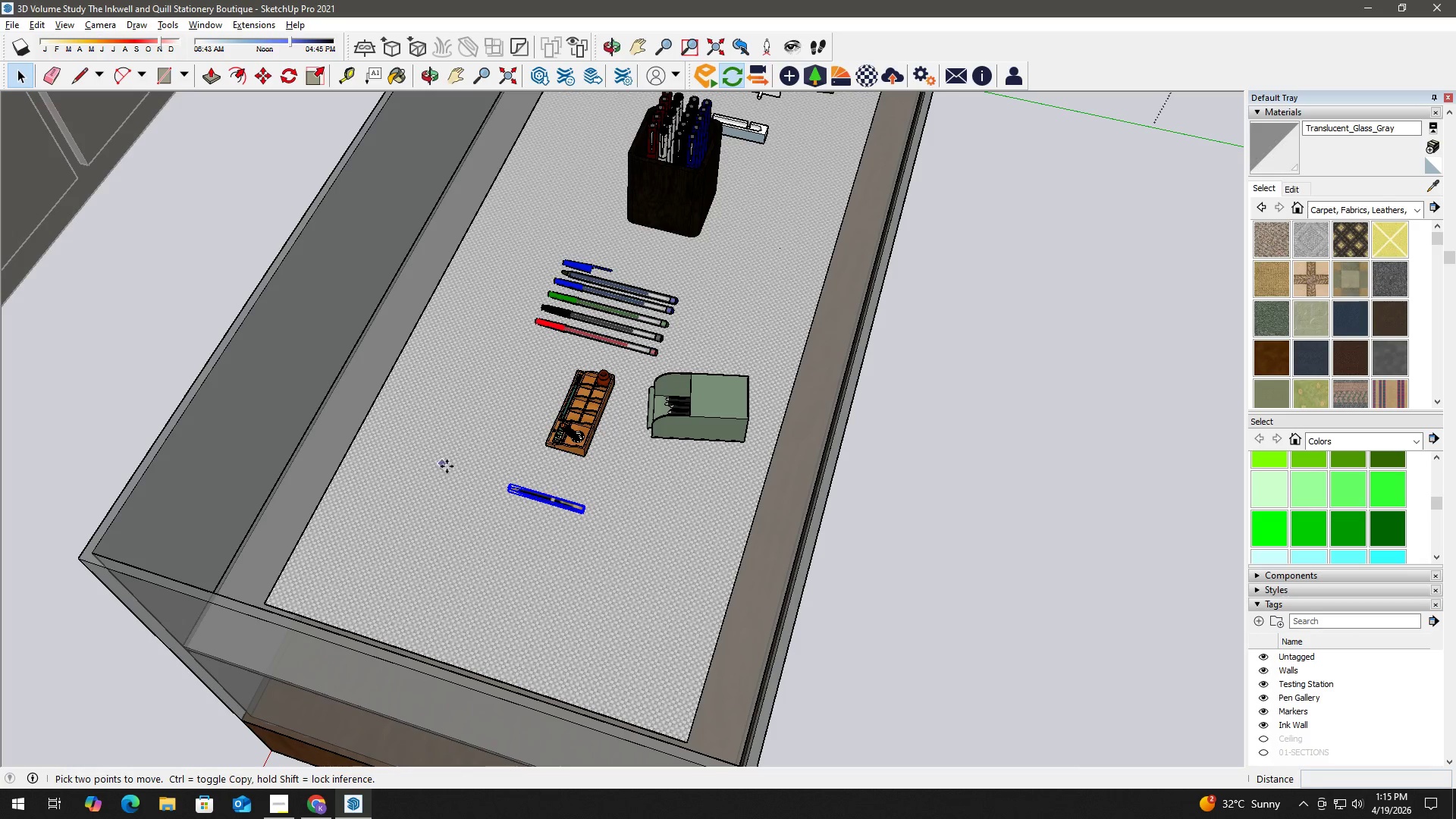 
left_click([449, 467])
 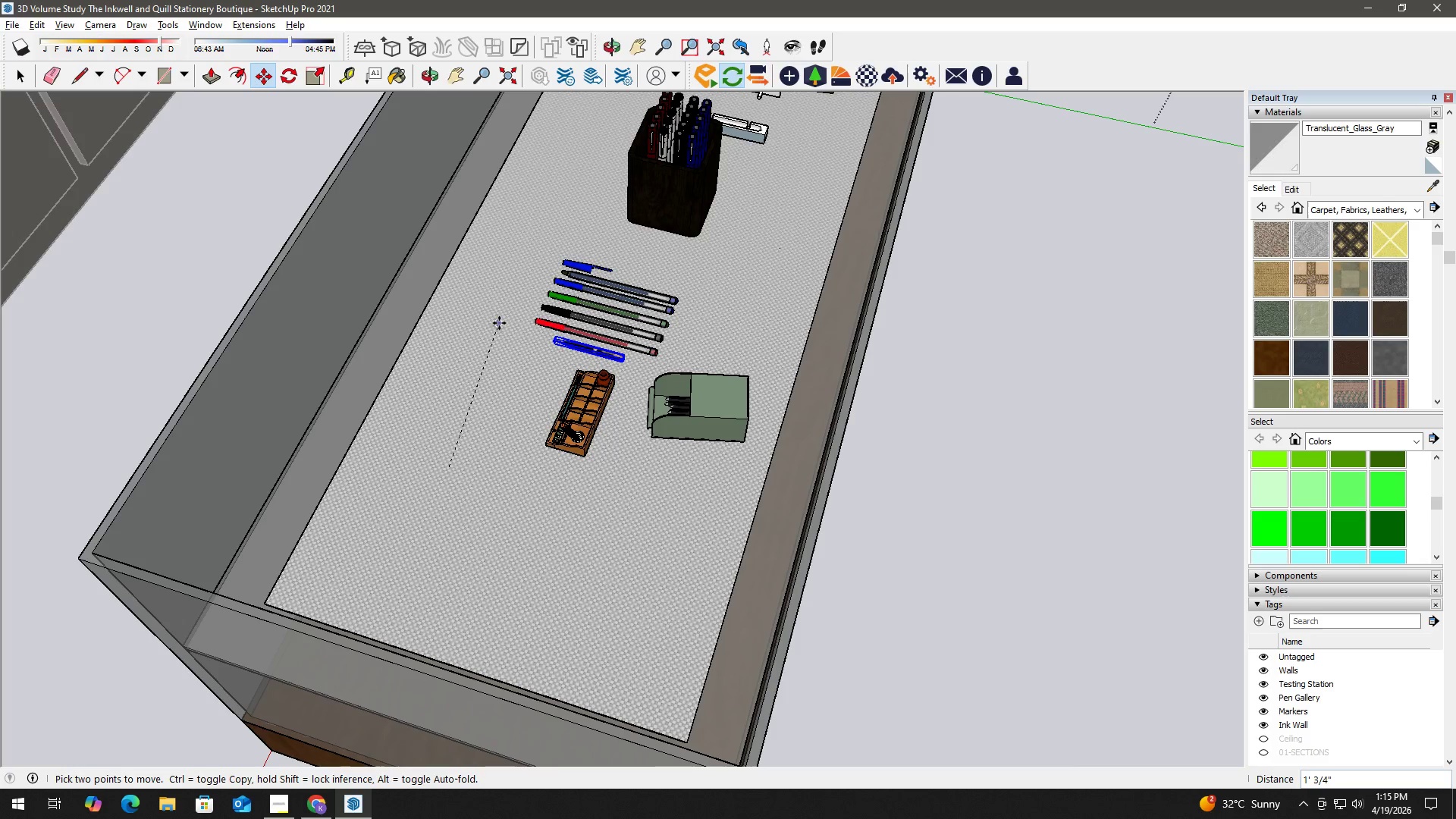 
key(Space)
 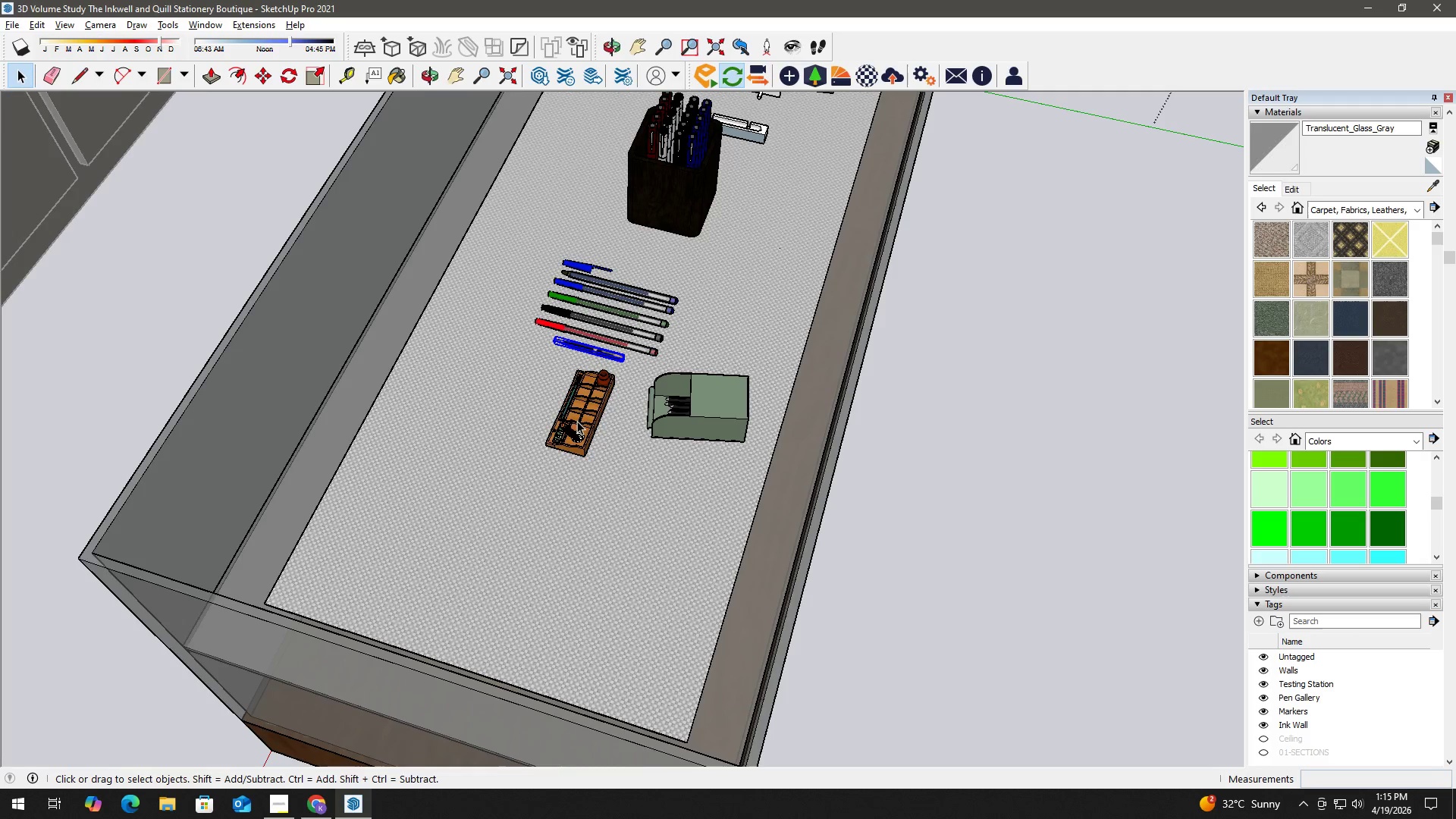 
scroll: coordinate [595, 430], scroll_direction: down, amount: 11.0
 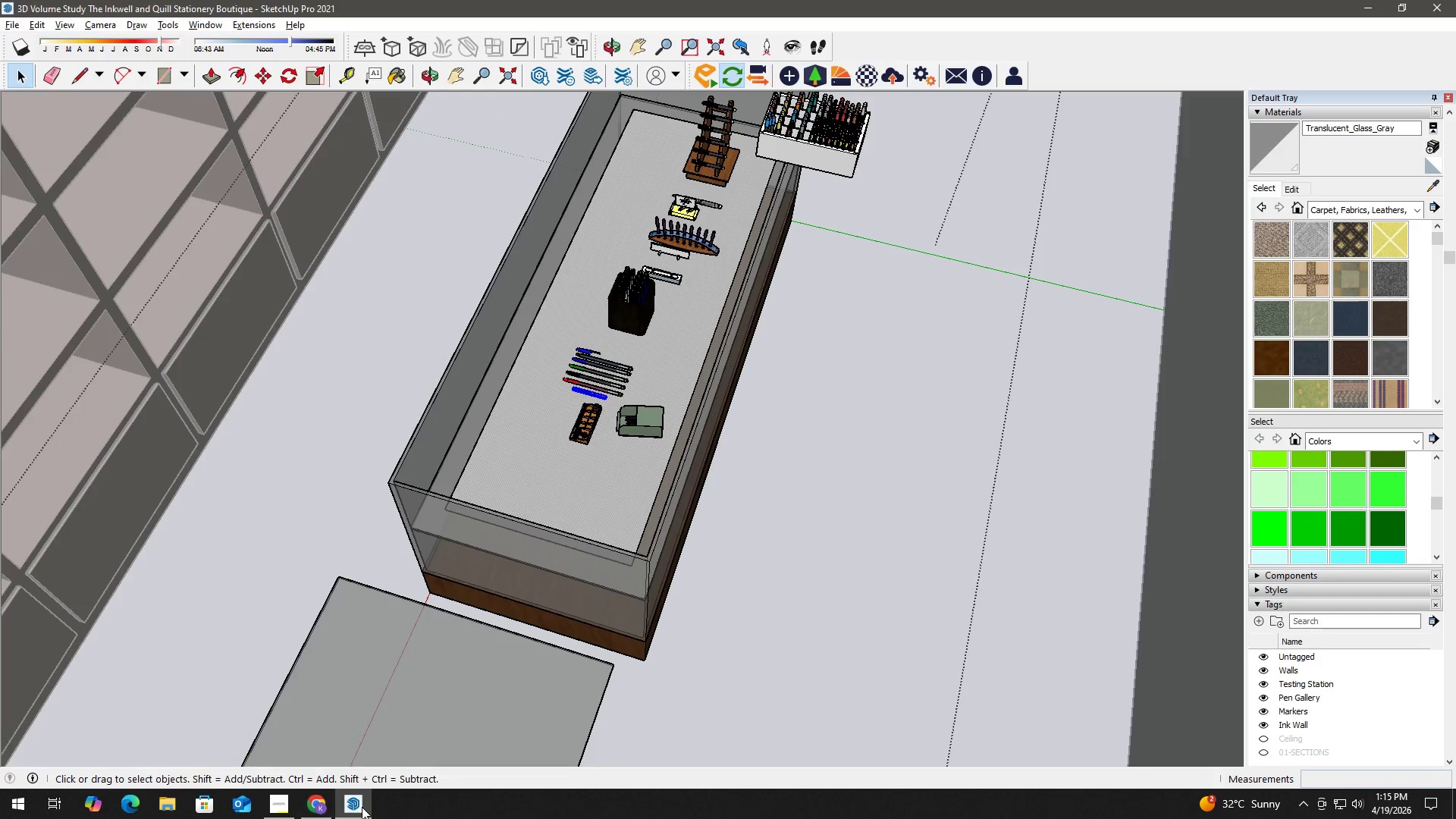 
left_click([281, 803])